 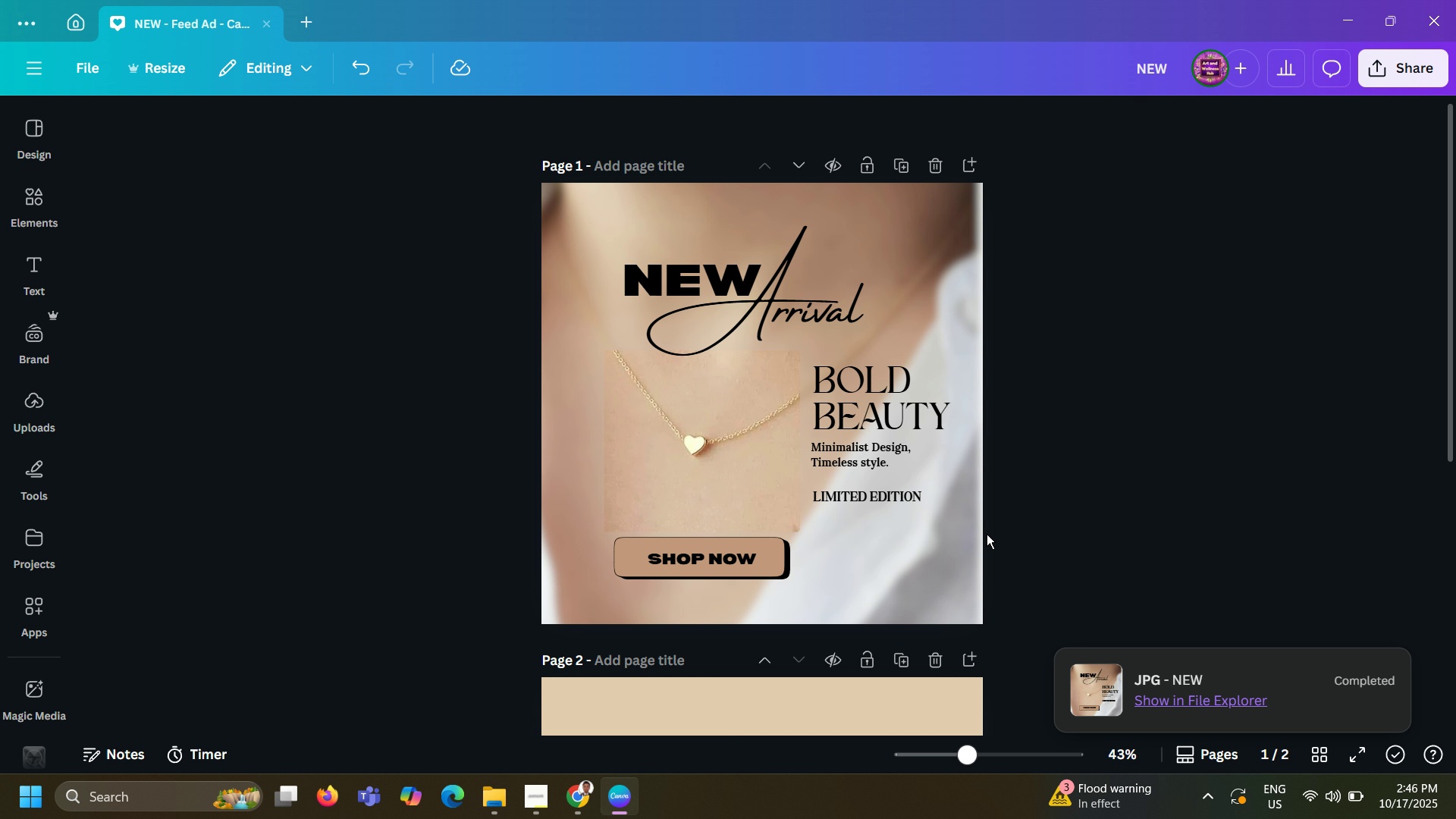 
scroll: coordinate [987, 534], scroll_direction: down, amount: 5.0
 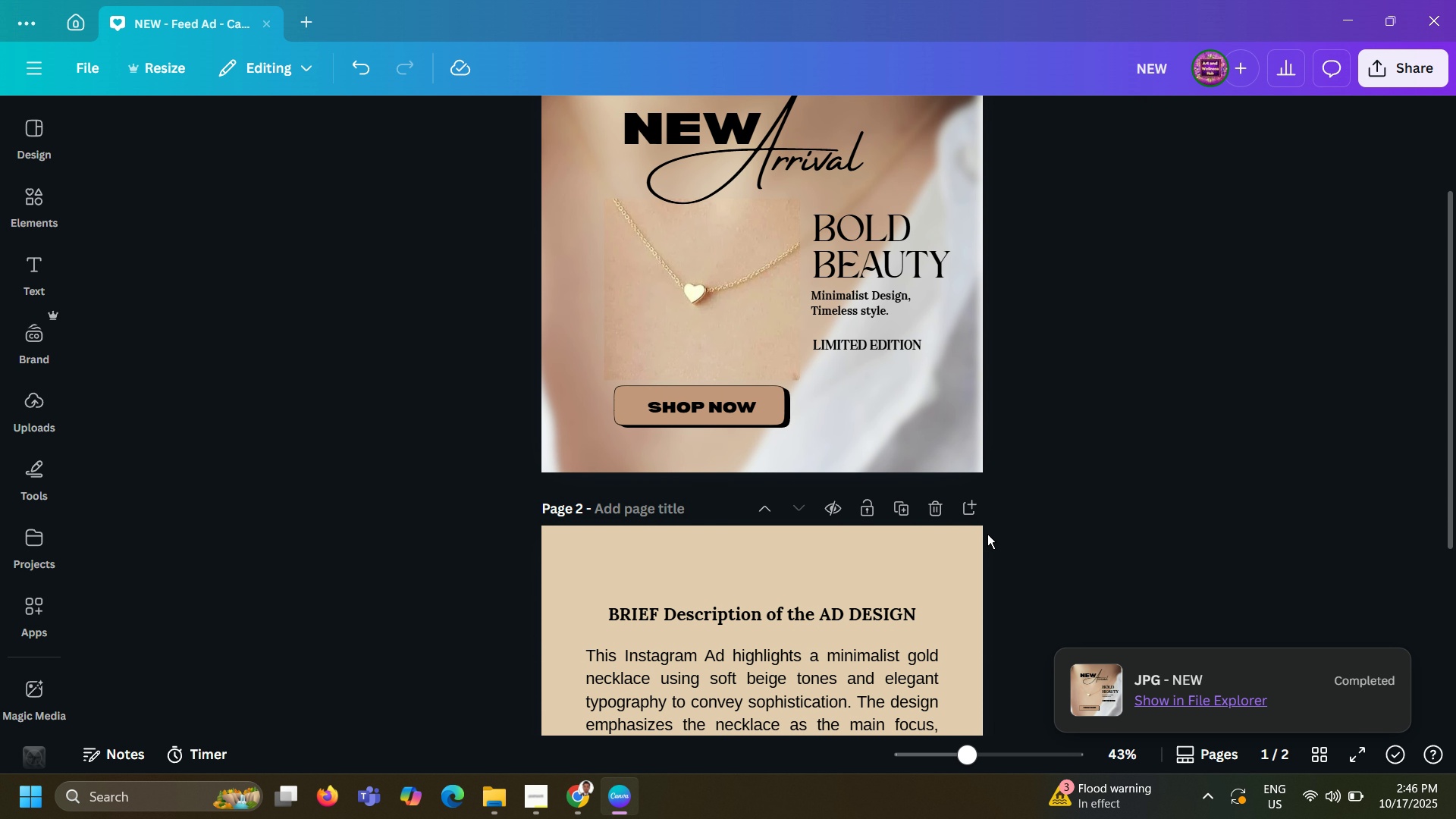 
scroll: coordinate [987, 534], scroll_direction: up, amount: 3.0
 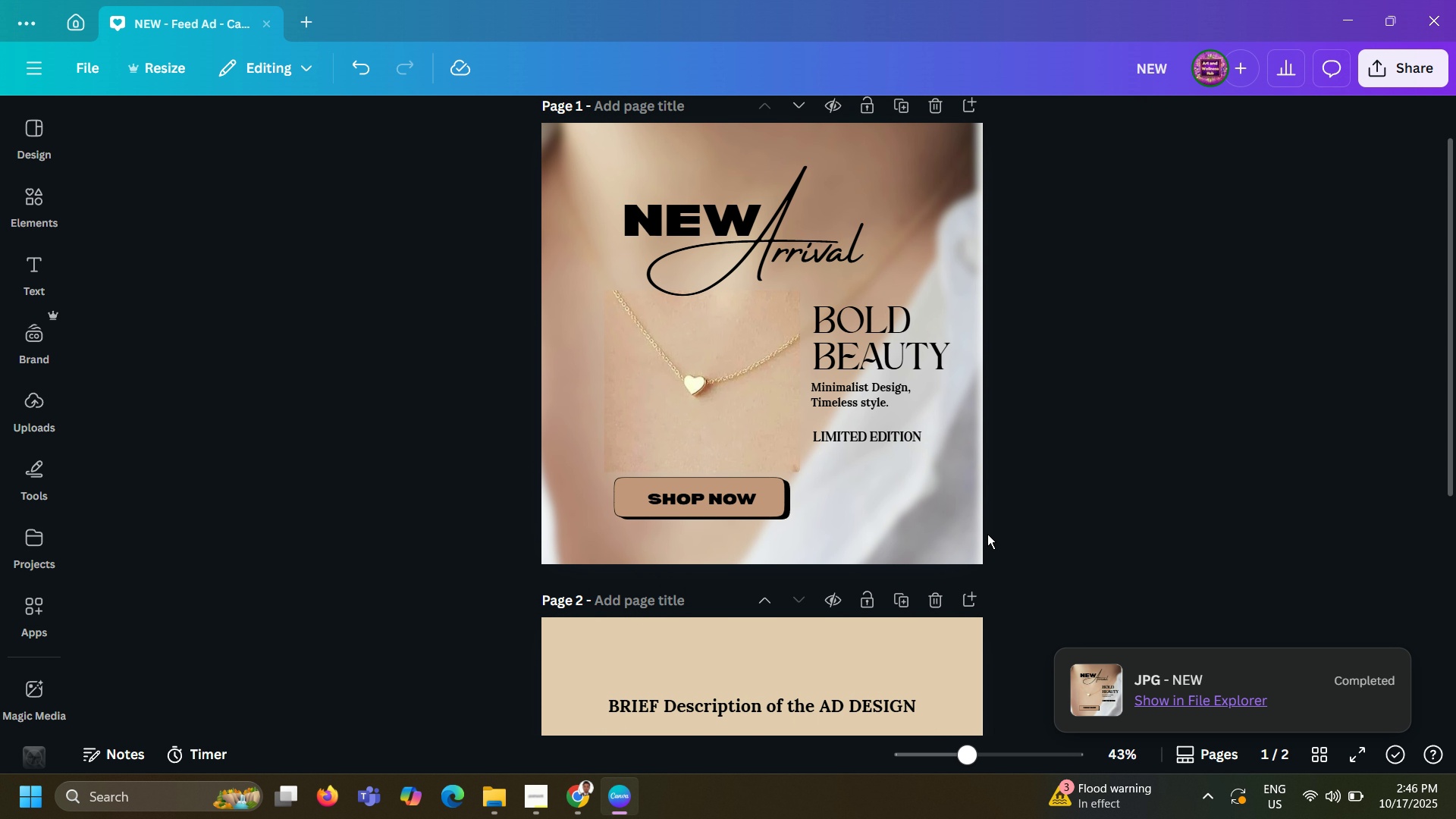 
scroll: coordinate [918, 525], scroll_direction: down, amount: 9.0
 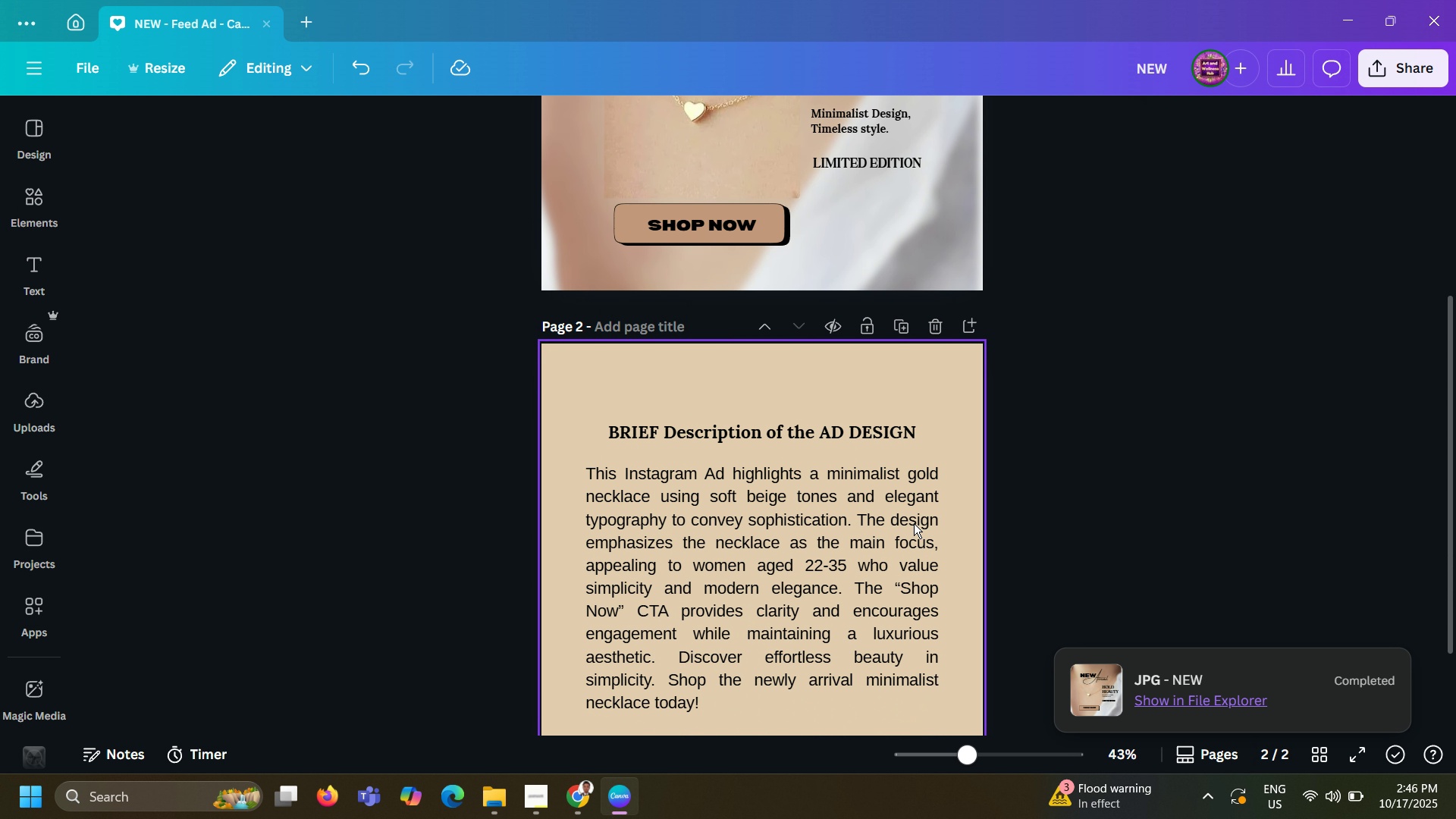 
mouse_move([912, 509])
 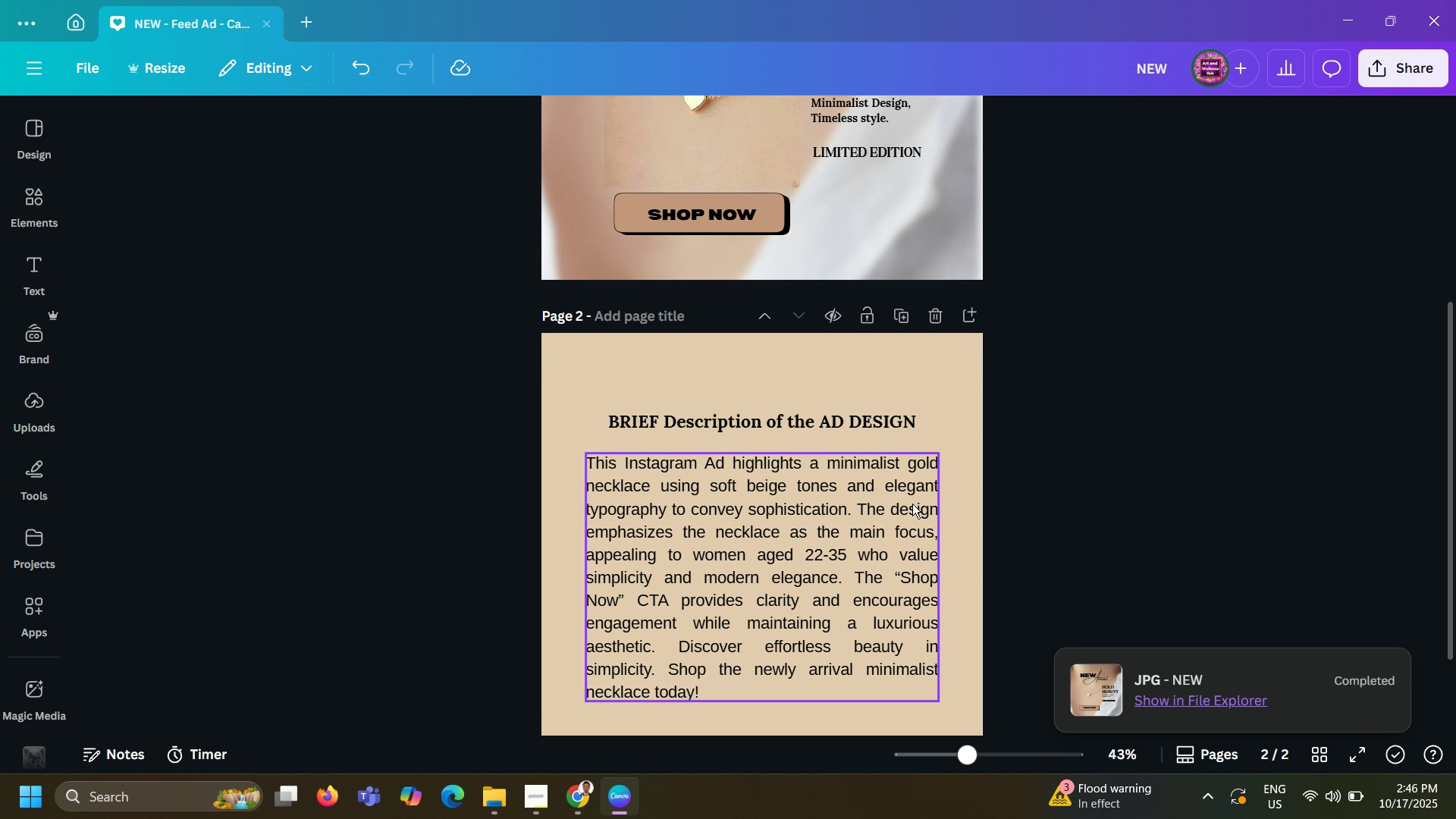 
scroll: coordinate [912, 504], scroll_direction: down, amount: 2.0
 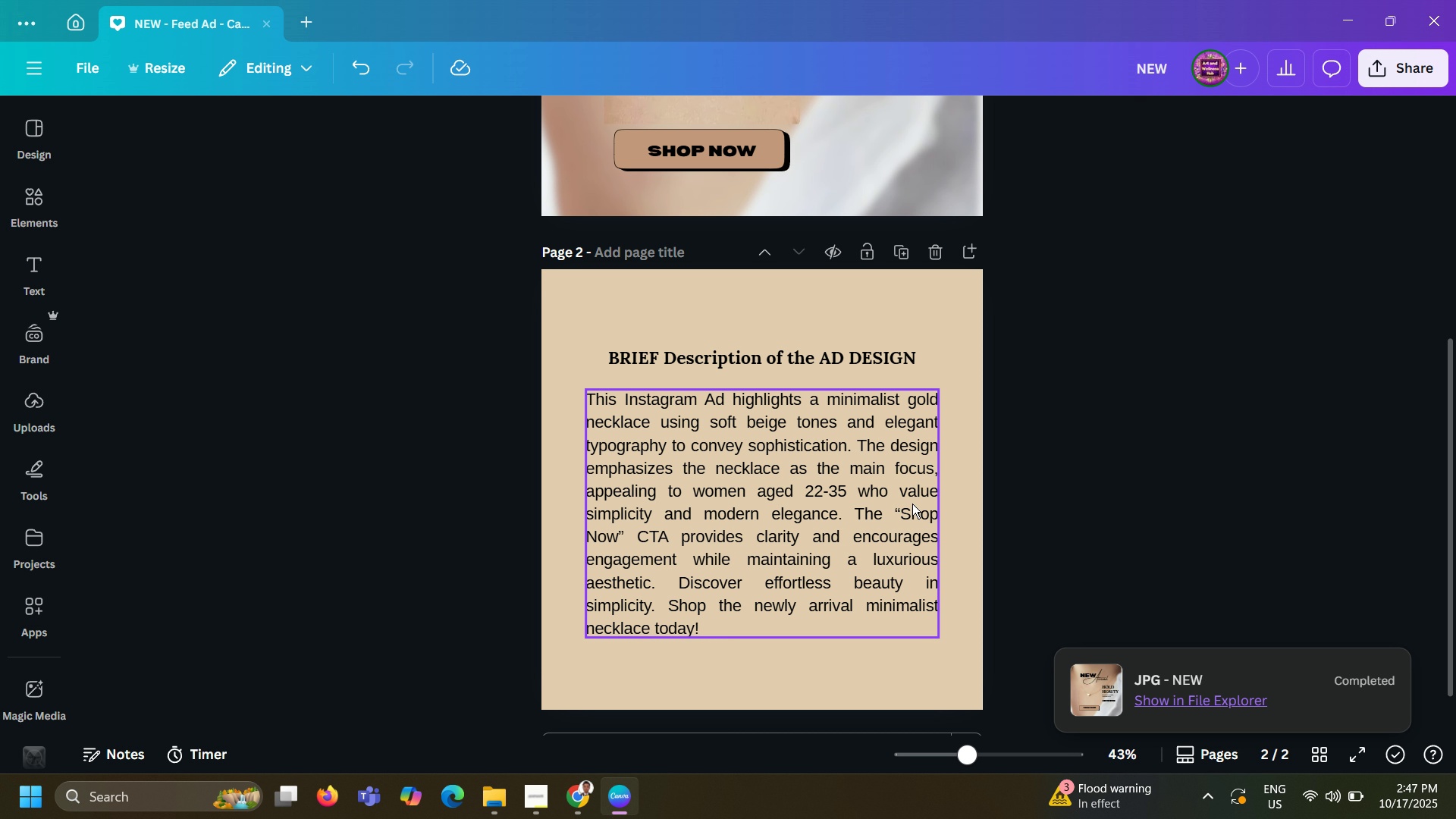 
wait(9.28)
 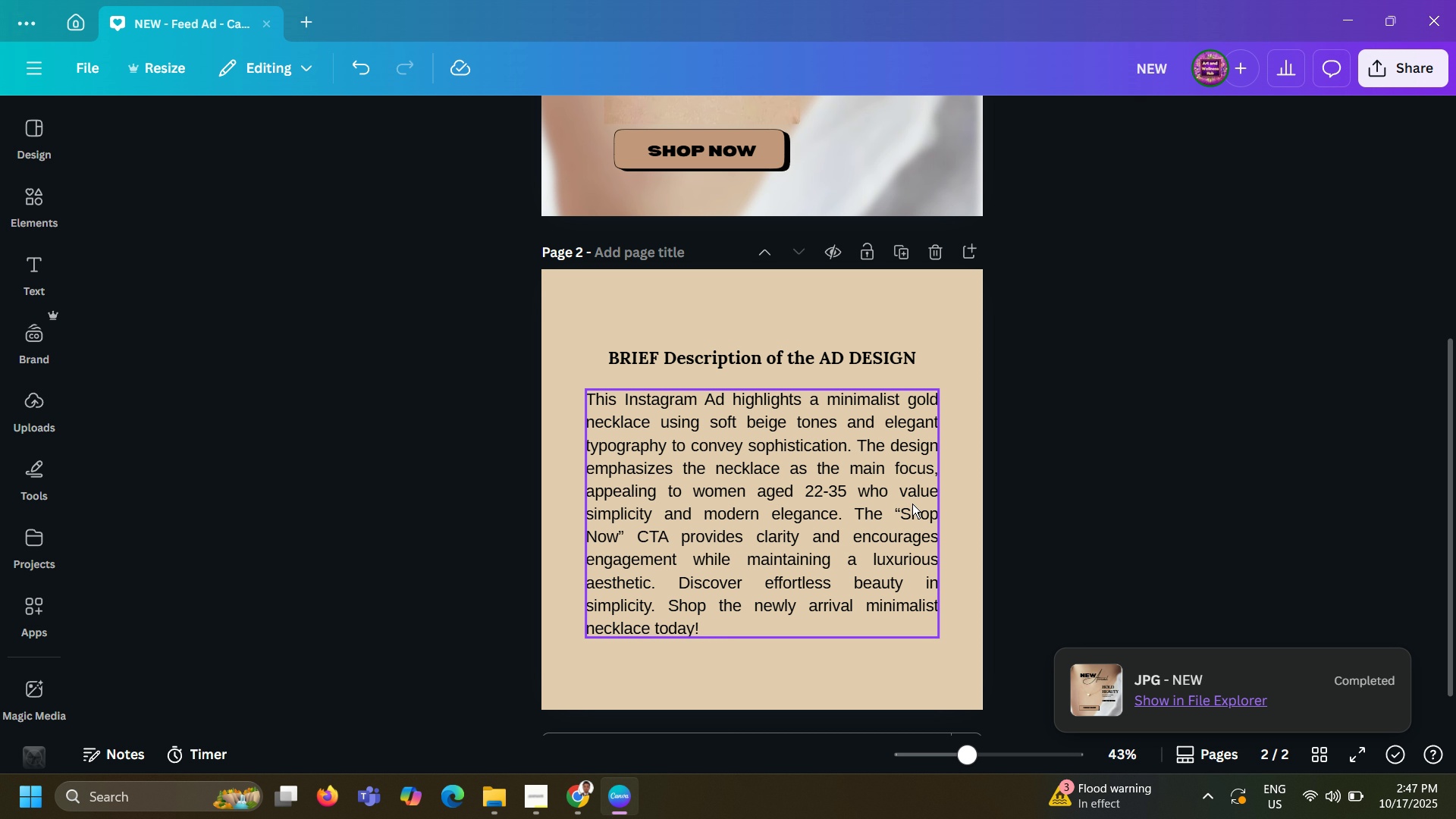 
scroll: coordinate [912, 504], scroll_direction: down, amount: 5.0
 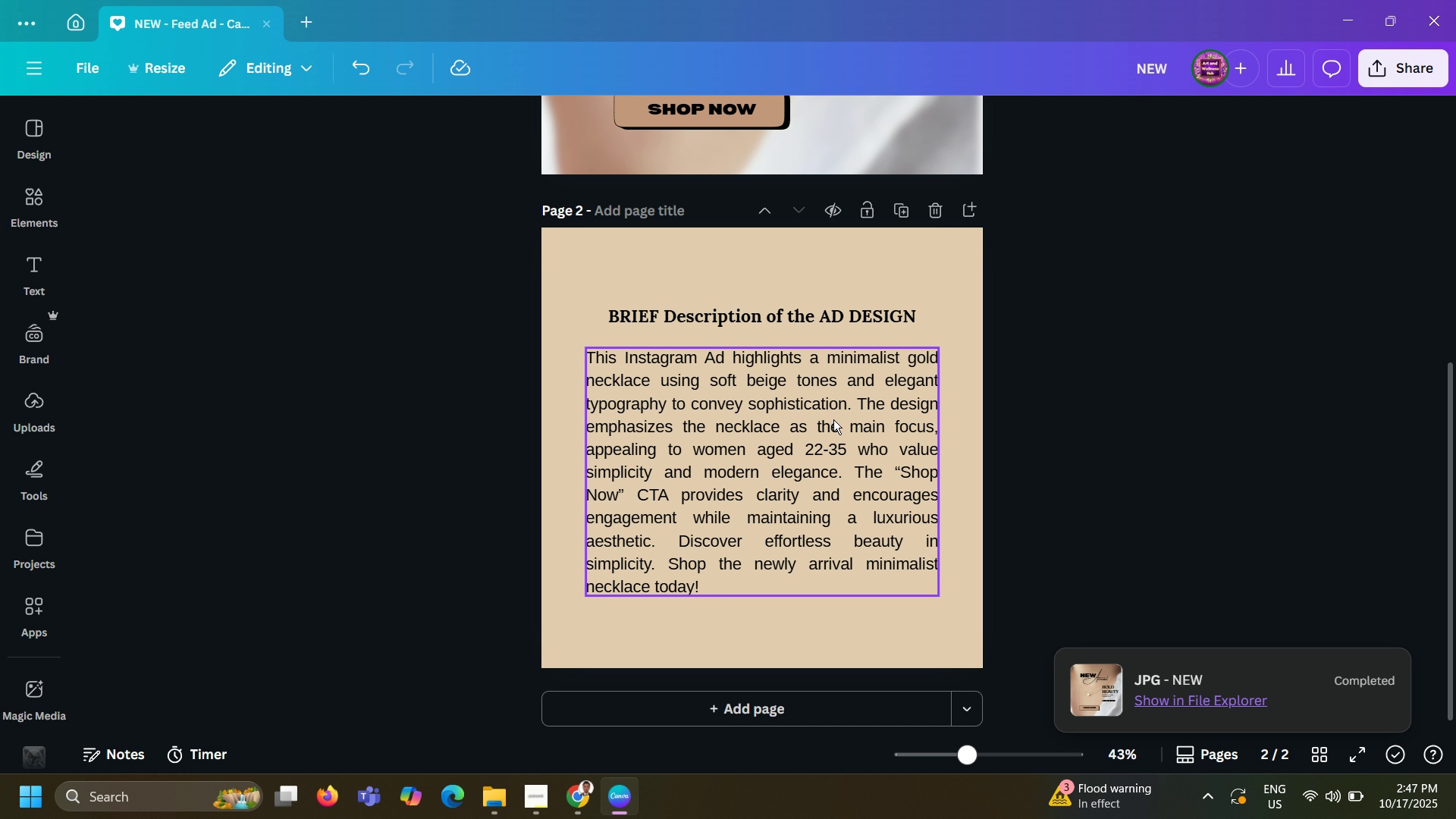 
wait(5.46)
 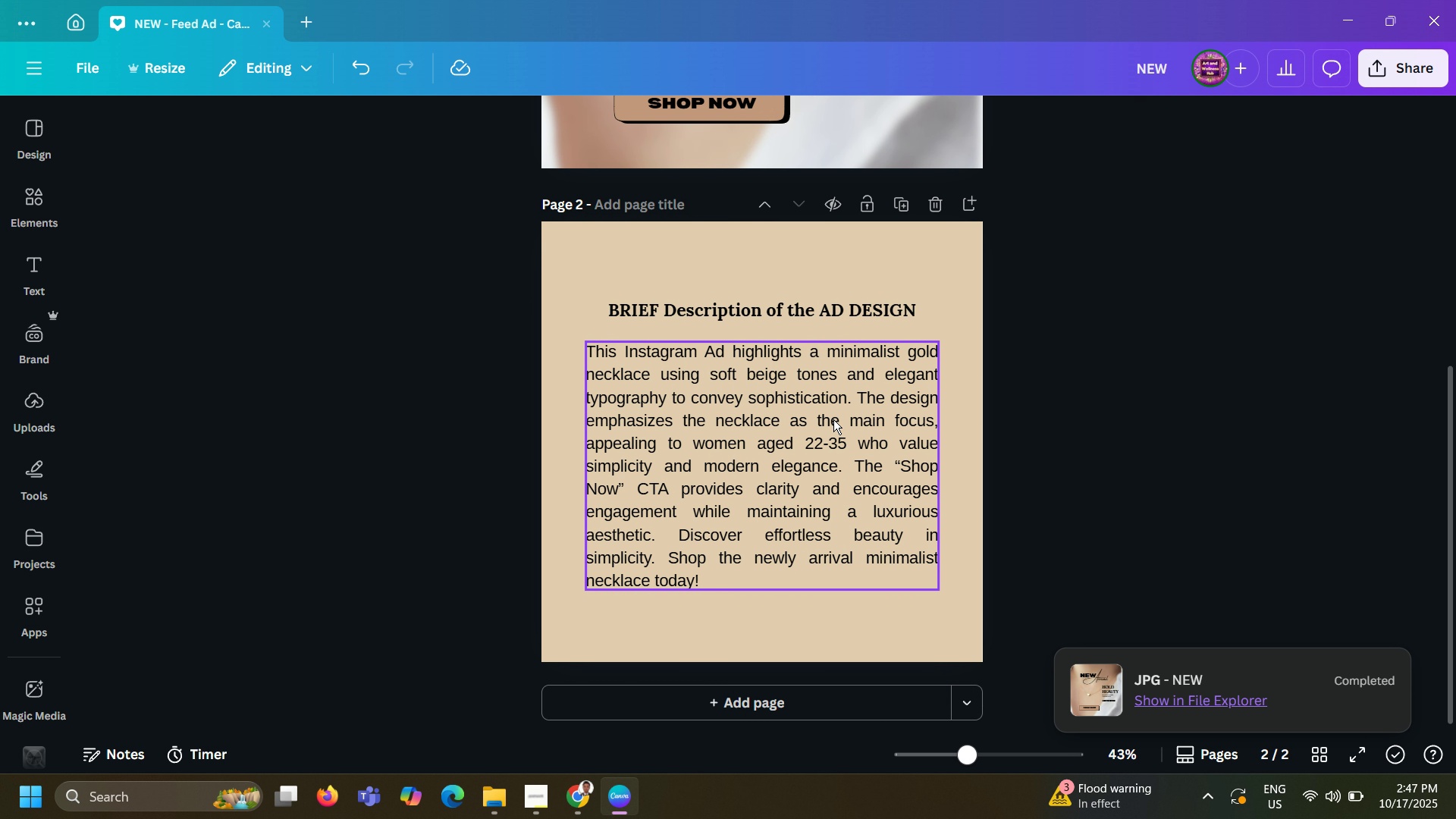 
scroll: coordinate [833, 419], scroll_direction: down, amount: 6.0
 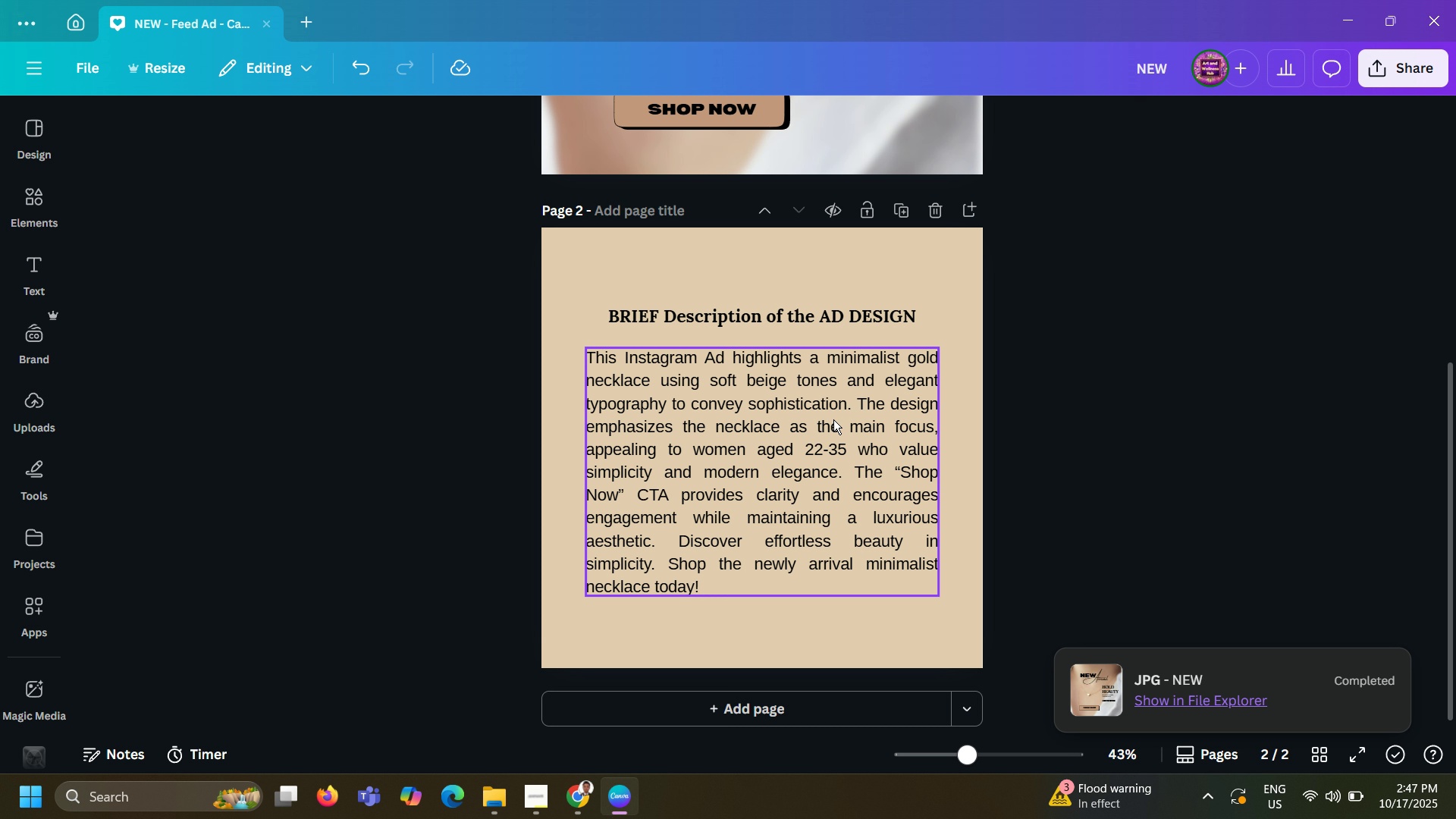 
scroll: coordinate [833, 419], scroll_direction: up, amount: 3.0
 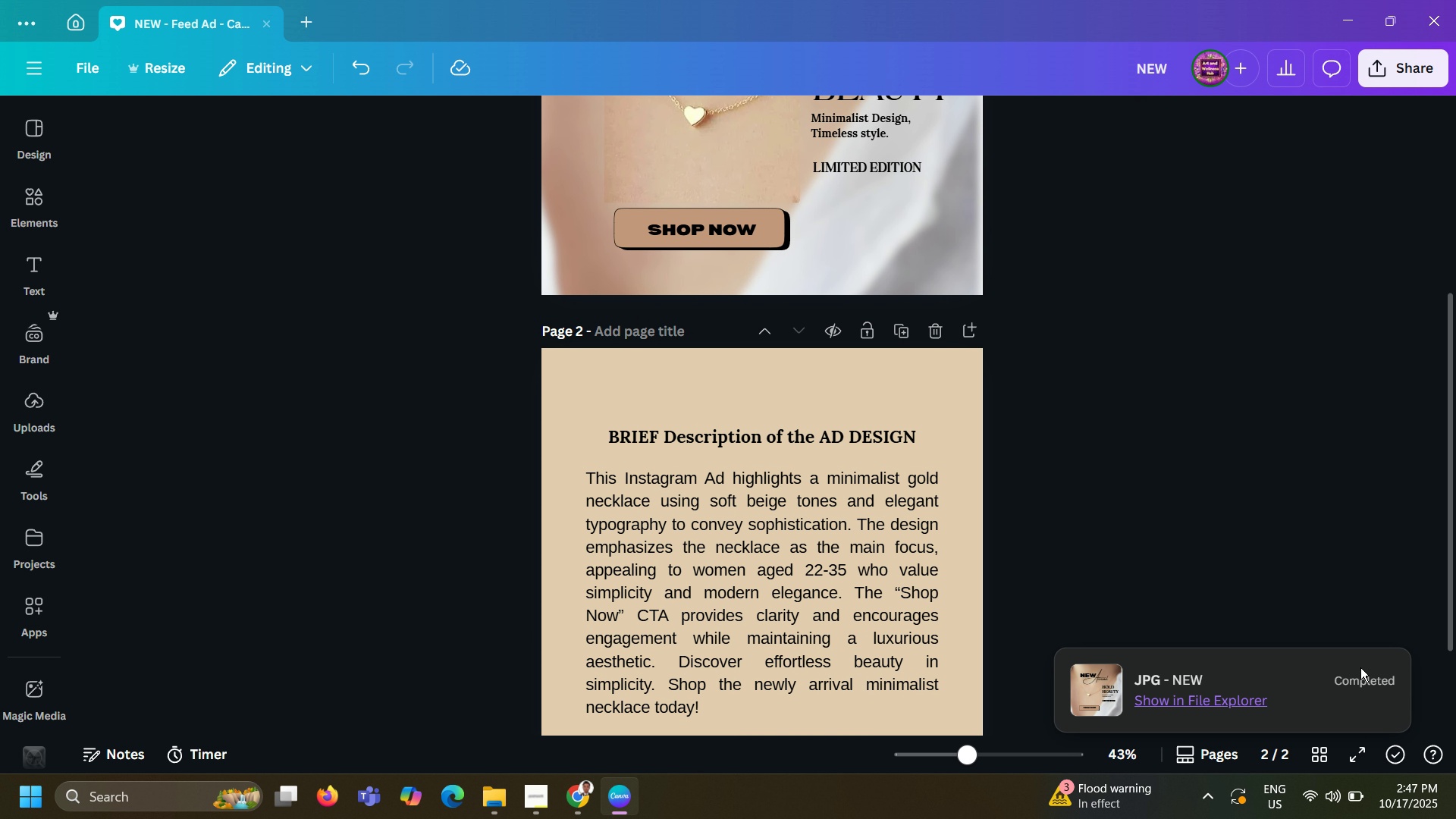 
left_click([1307, 560])
 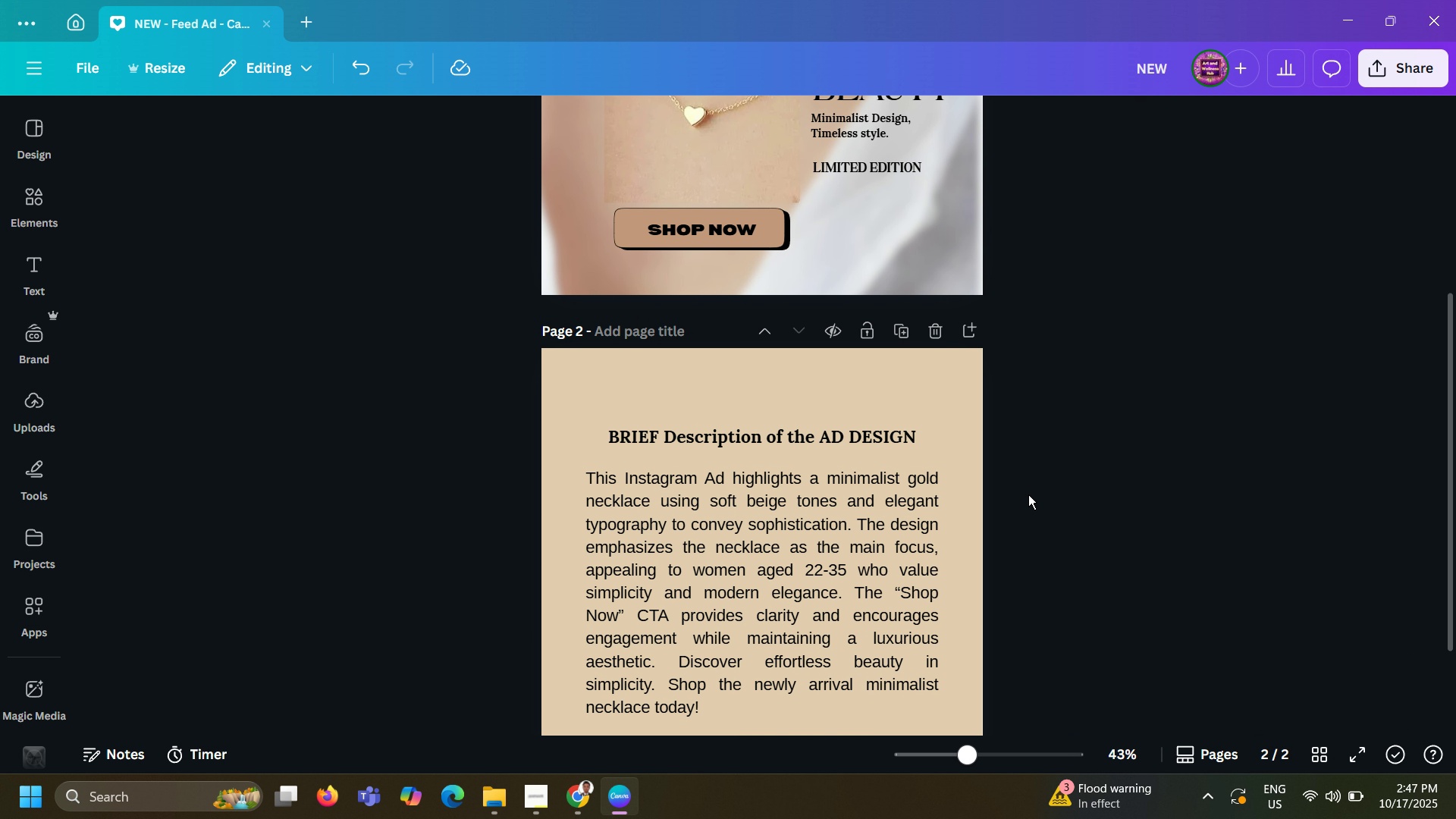 
scroll: coordinate [1028, 494], scroll_direction: up, amount: 9.0
 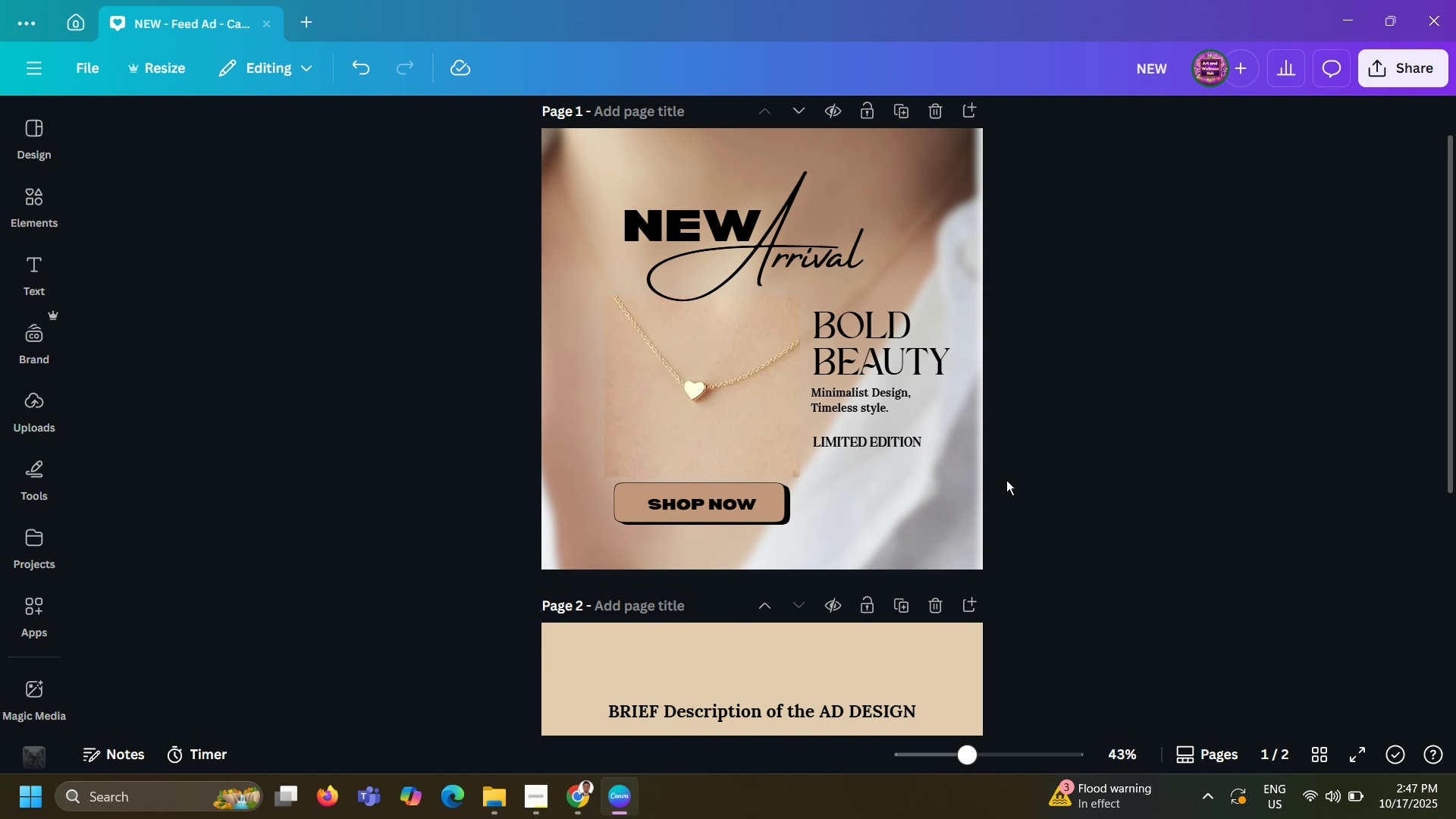 
scroll: coordinate [1006, 480], scroll_direction: down, amount: 2.0
 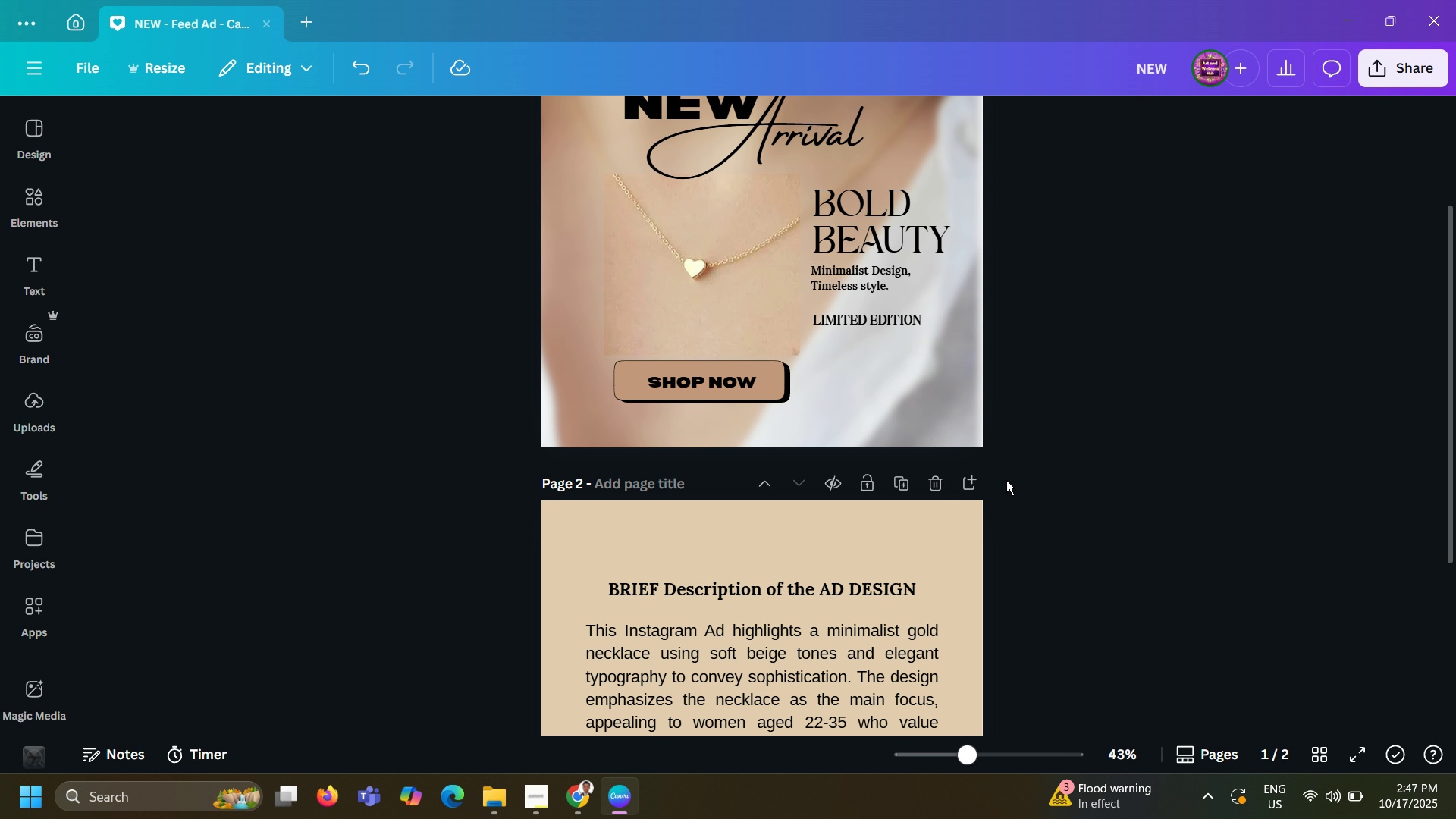 
wait(6.3)
 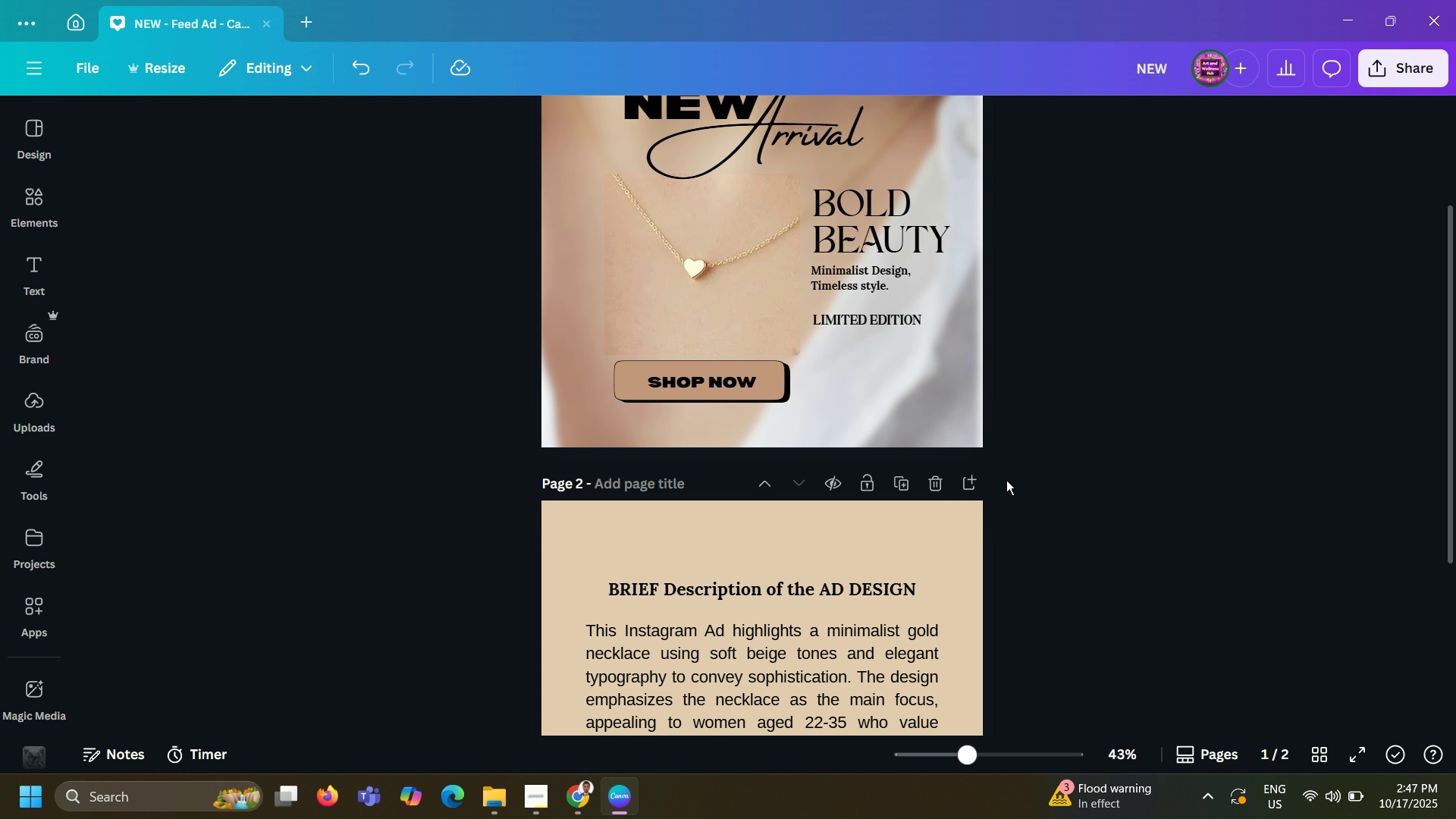 
scroll: coordinate [1006, 480], scroll_direction: down, amount: 8.0
 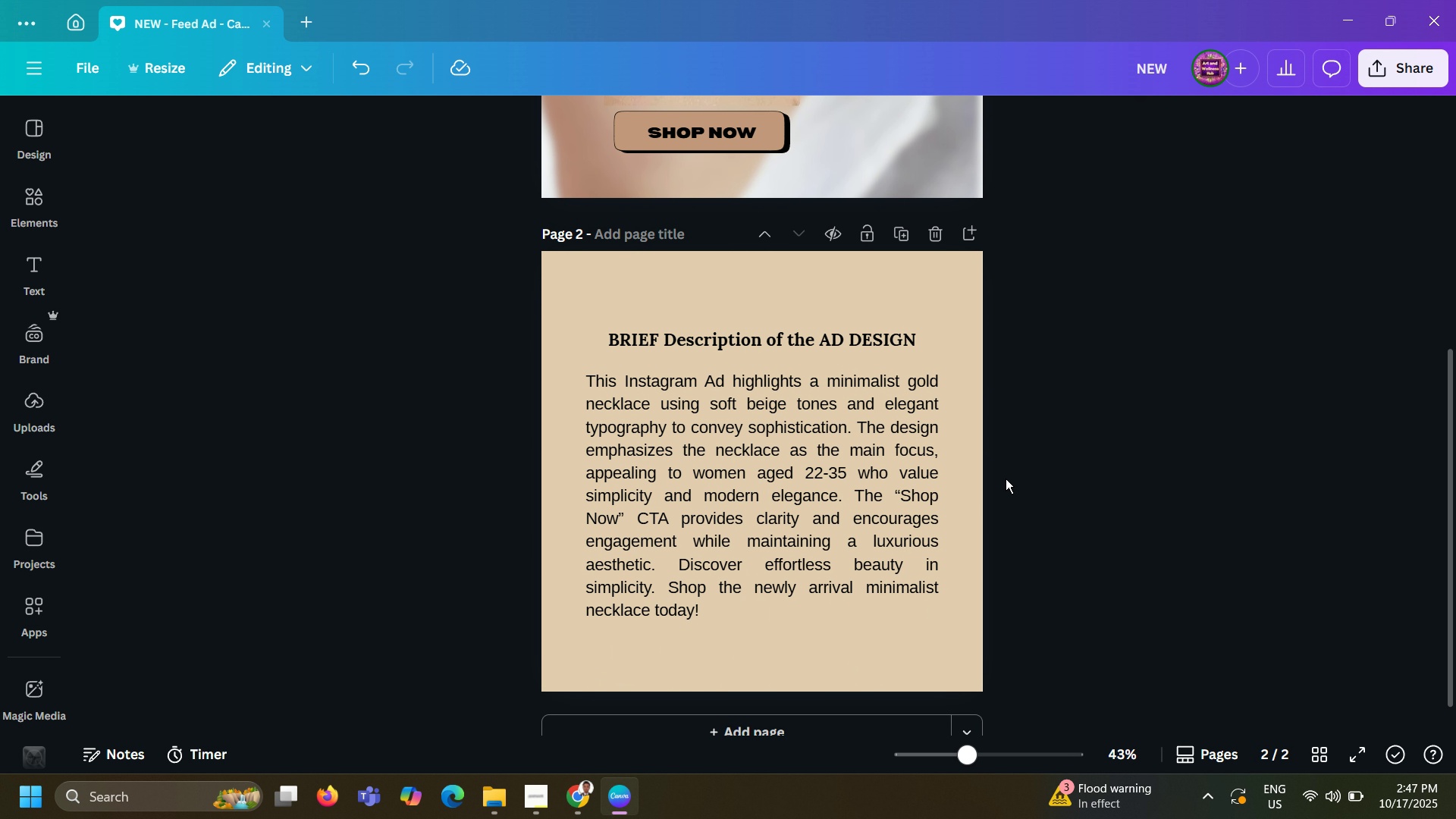 
scroll: coordinate [987, 473], scroll_direction: up, amount: 3.0
 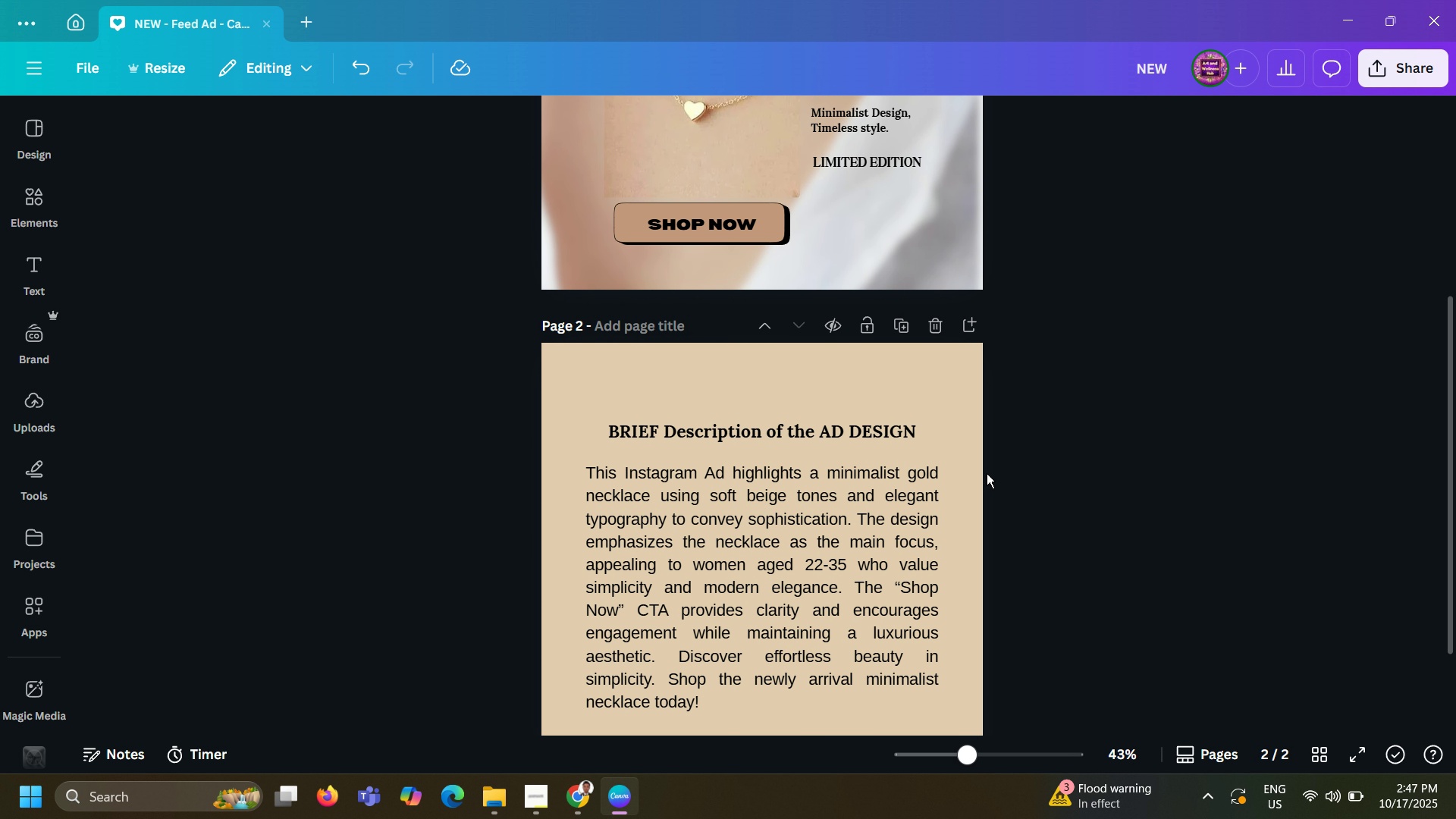 
scroll: coordinate [987, 473], scroll_direction: down, amount: 5.0
 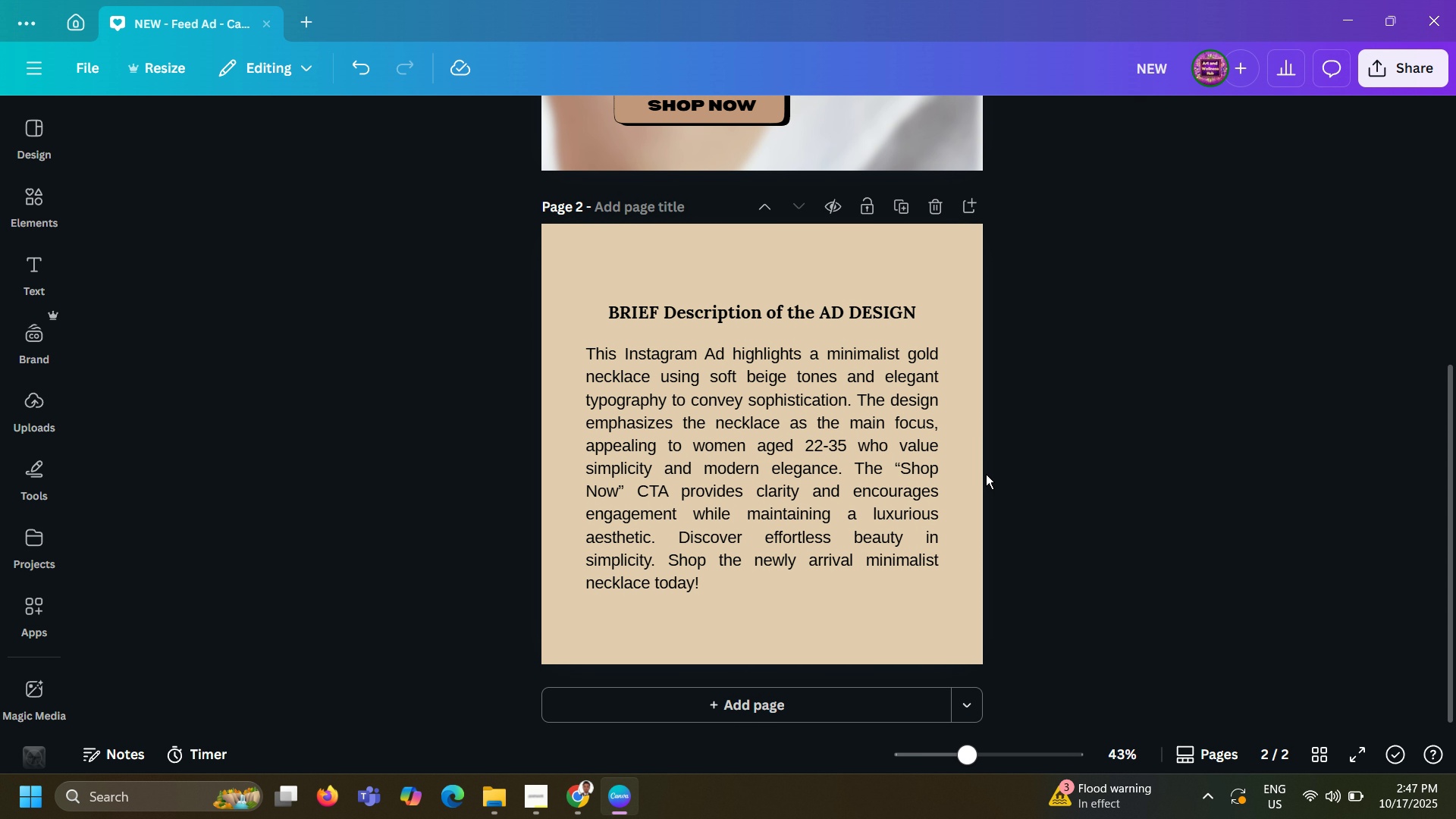 
scroll: coordinate [986, 474], scroll_direction: up, amount: 1.0
 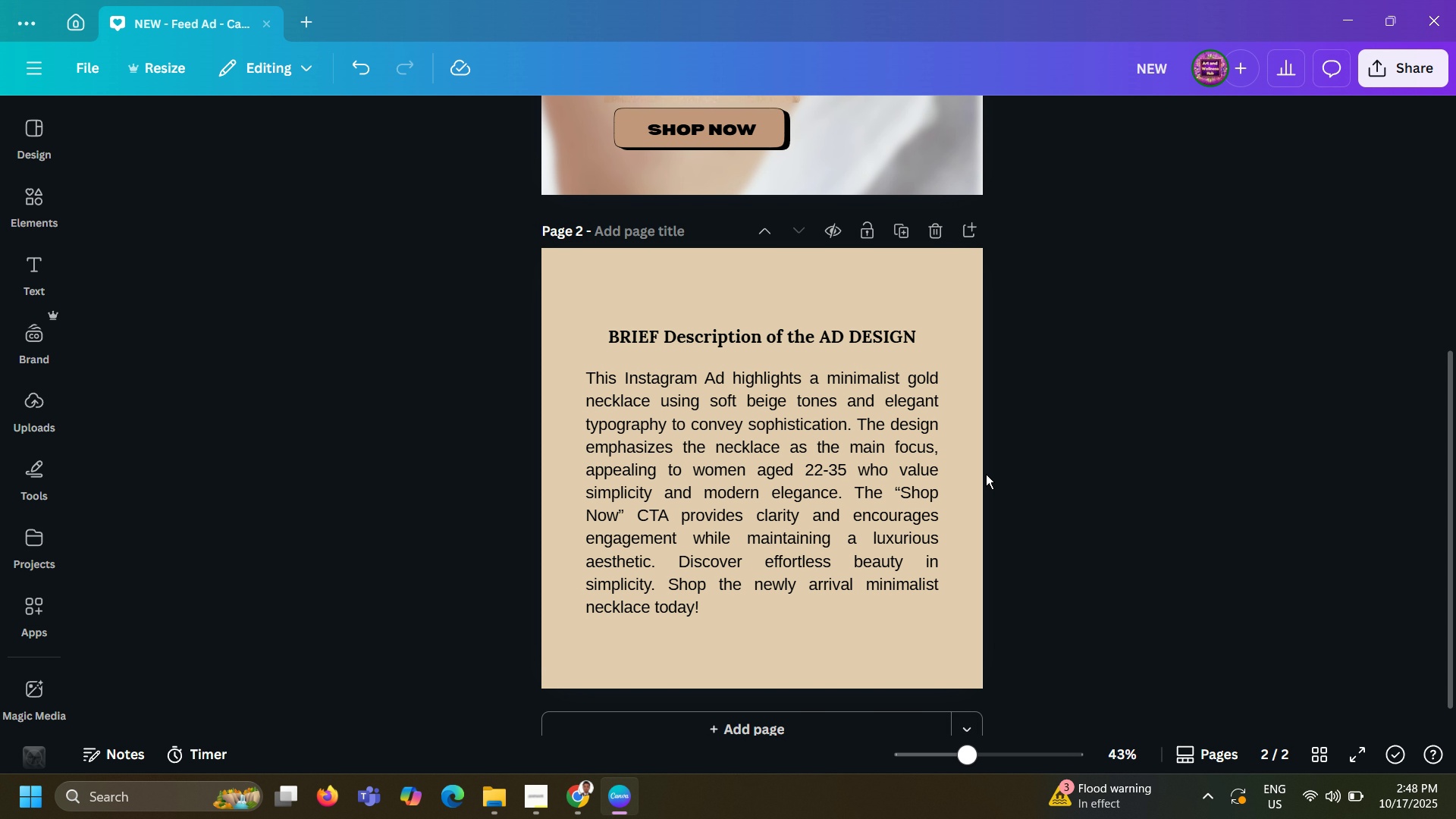 
wait(5.64)
 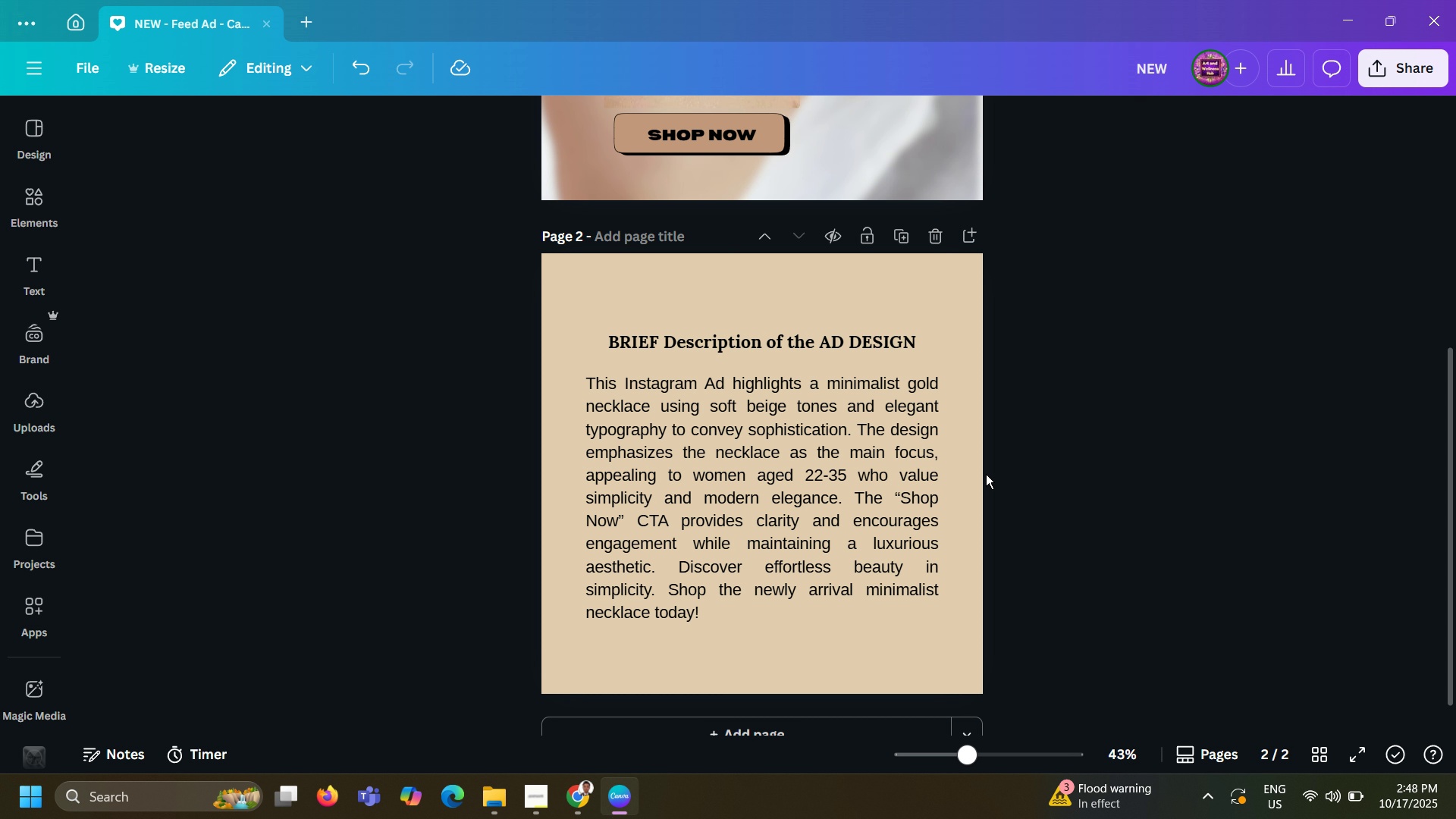 
scroll: coordinate [986, 474], scroll_direction: down, amount: 1.0
 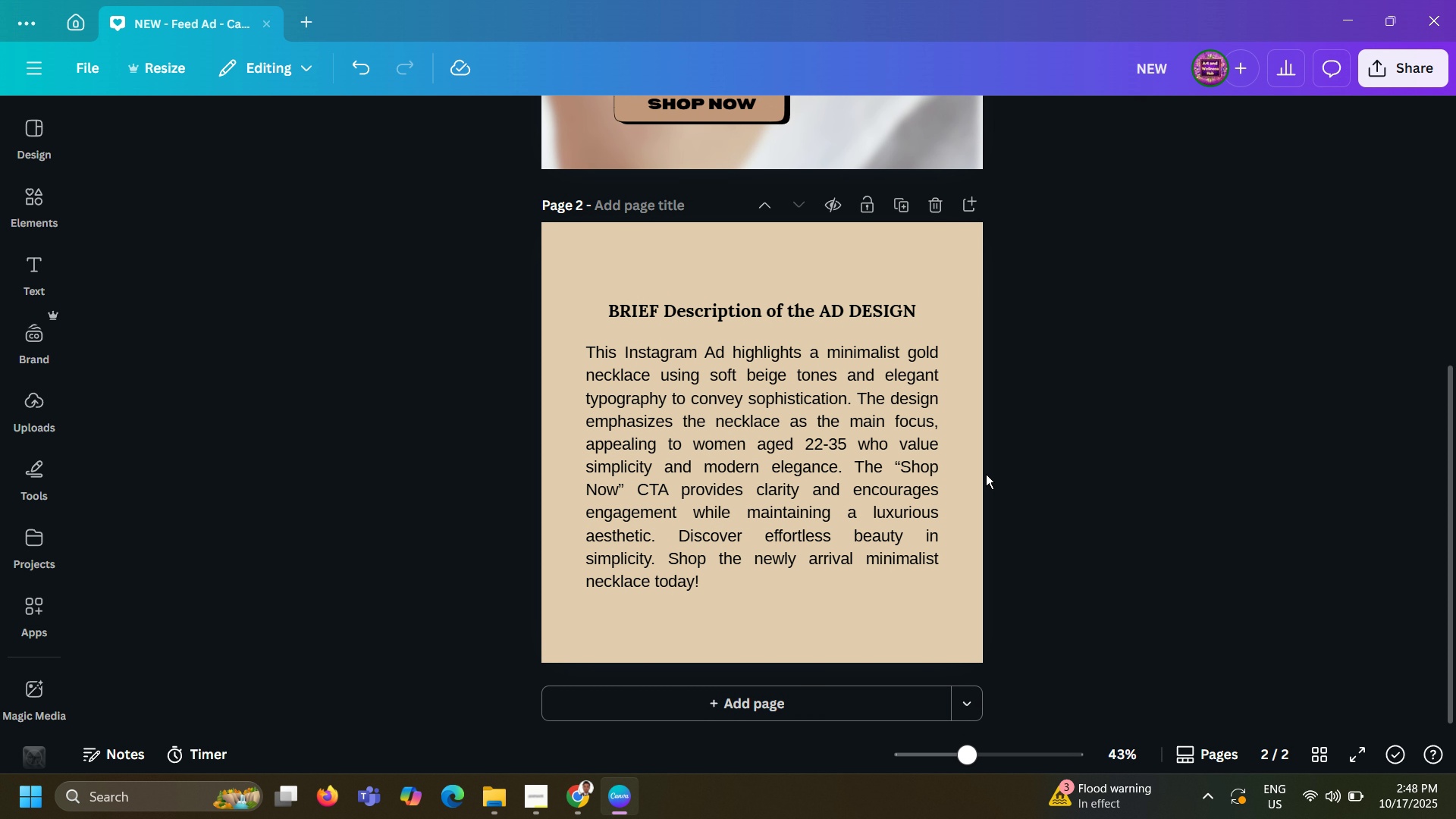 
scroll: coordinate [986, 474], scroll_direction: up, amount: 6.0
 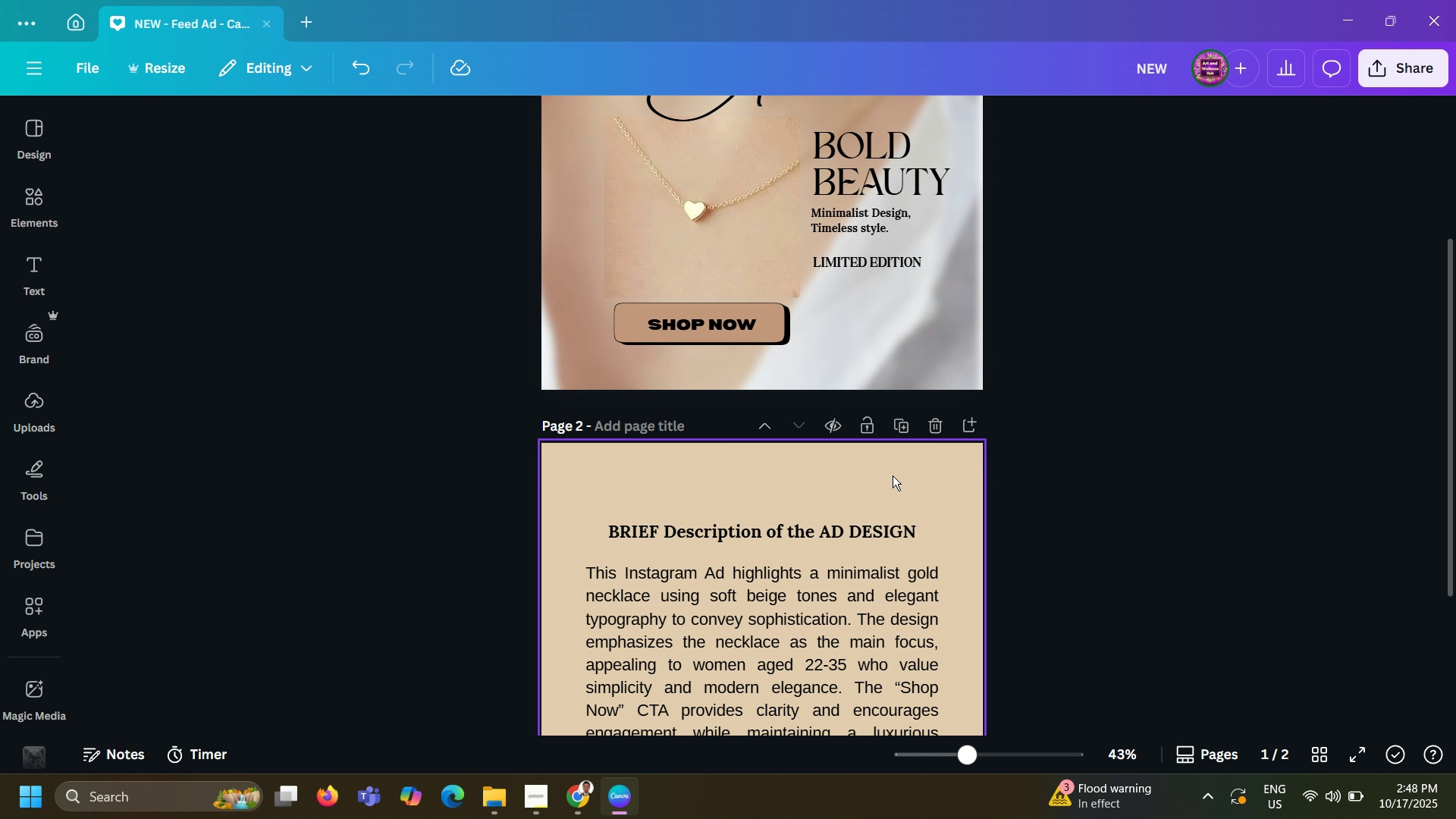 
wait(19.99)
 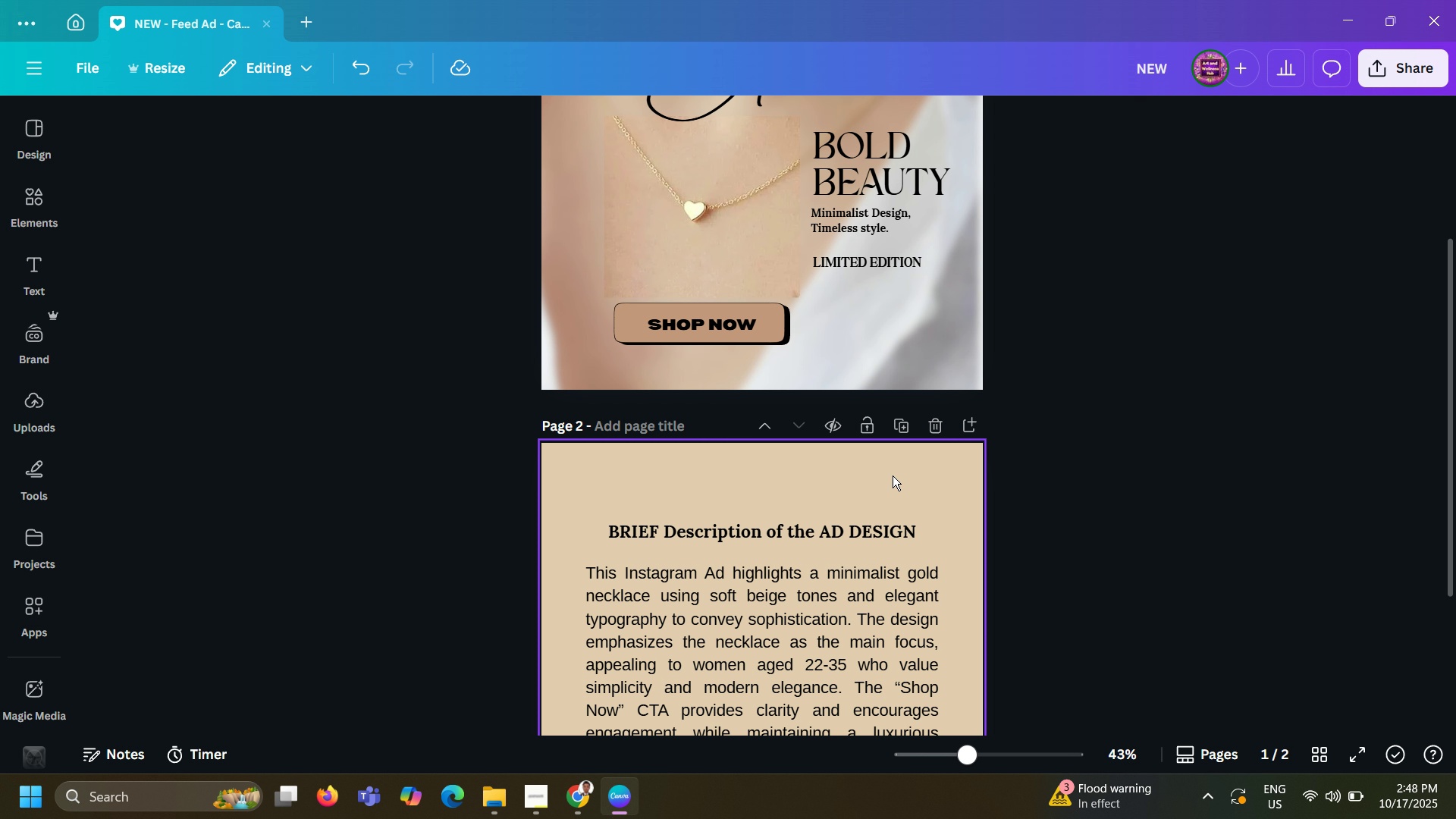 
scroll: coordinate [893, 475], scroll_direction: down, amount: 1.0
 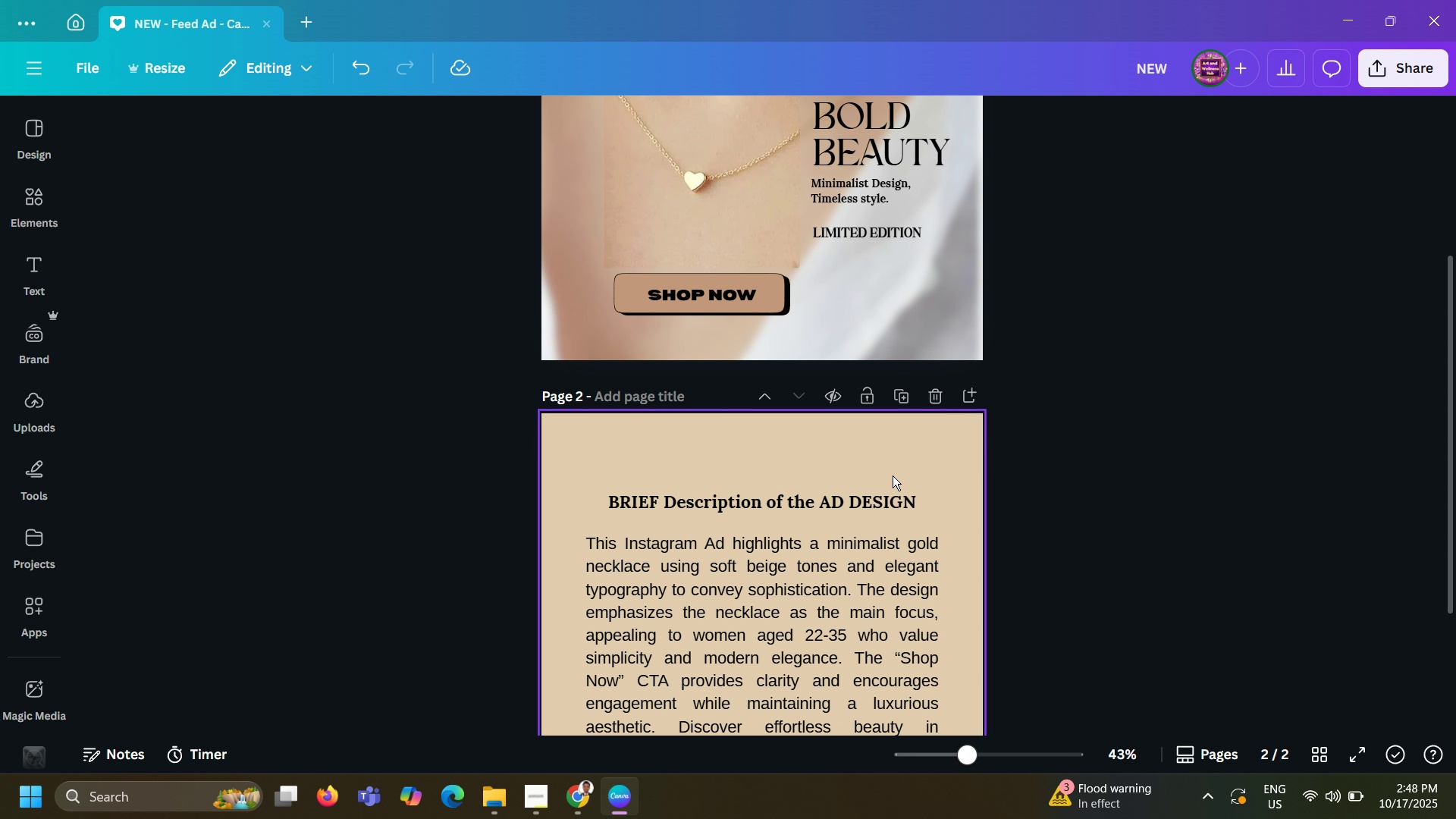 
scroll: coordinate [893, 475], scroll_direction: up, amount: 1.0
 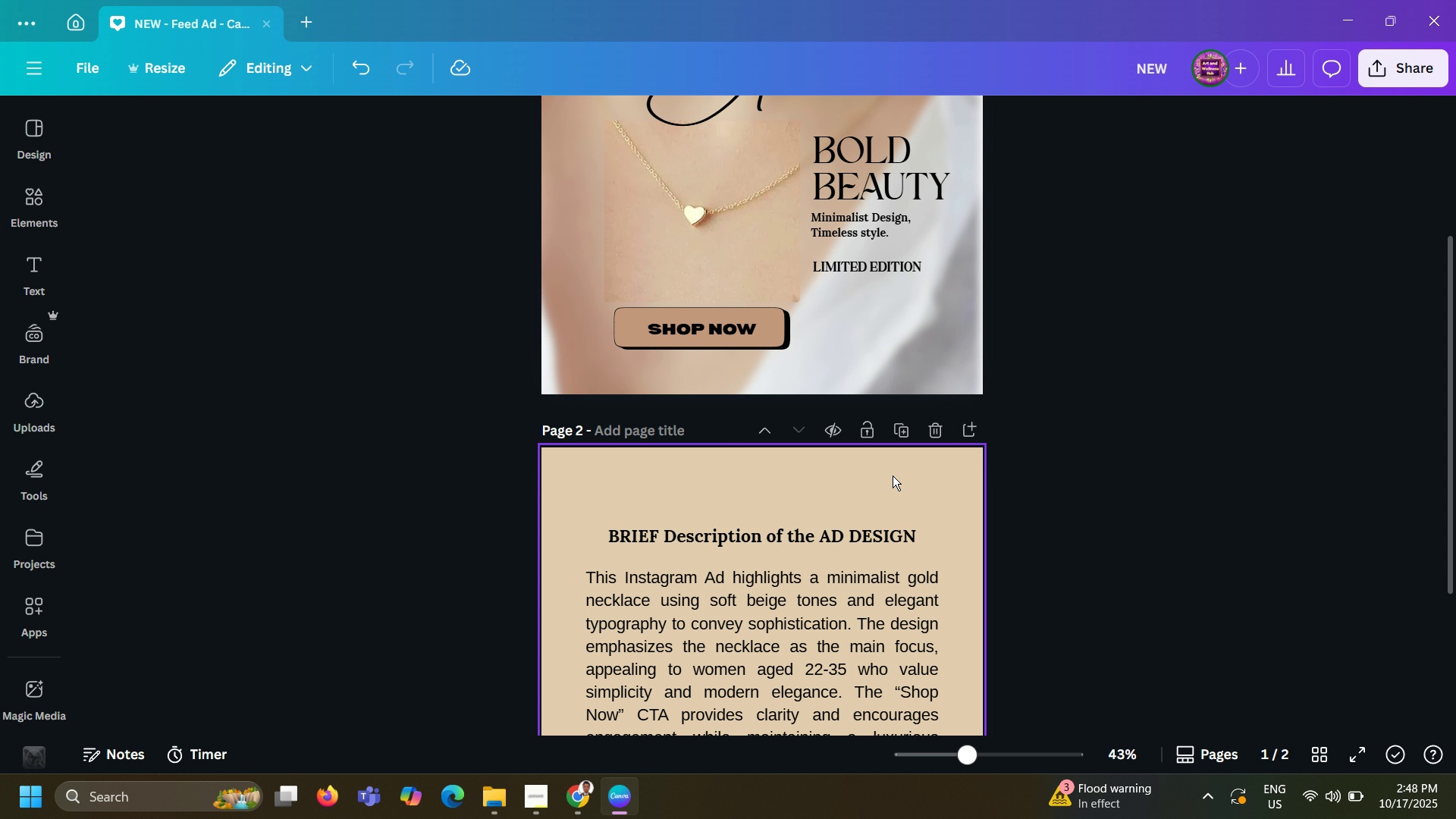 
wait(8.42)
 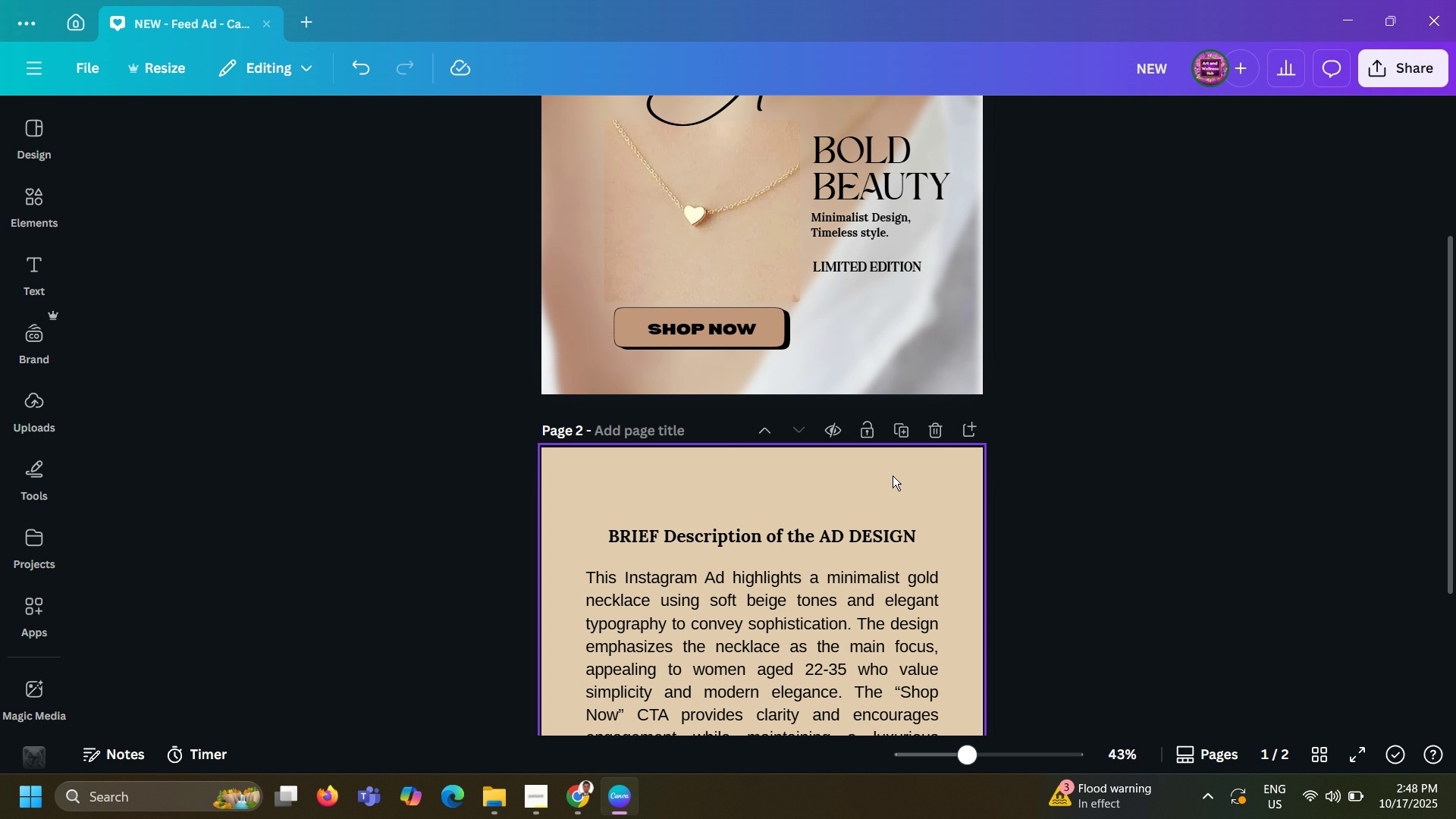 
scroll: coordinate [893, 475], scroll_direction: up, amount: 1.0
 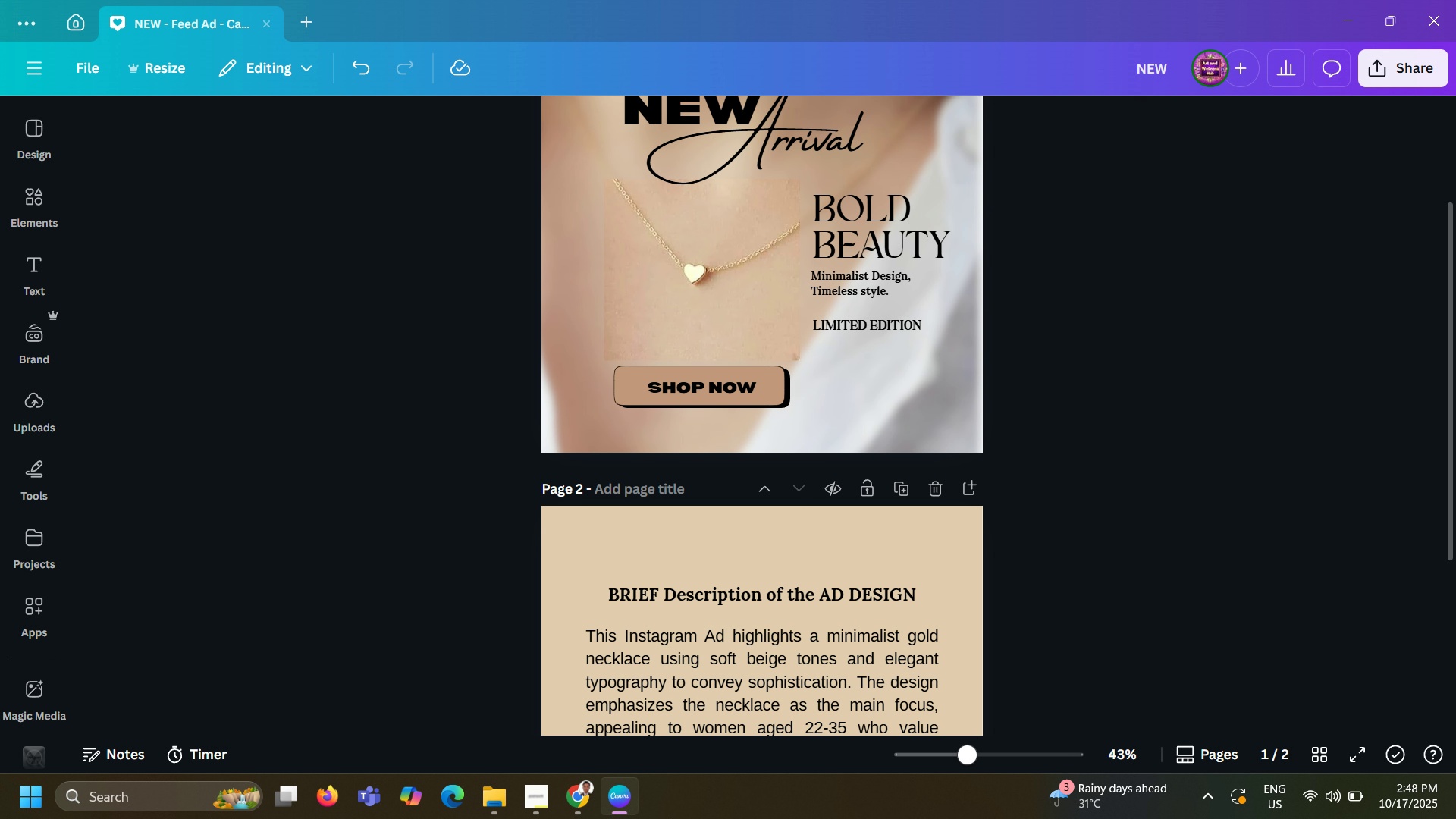 
left_click([598, 786])
 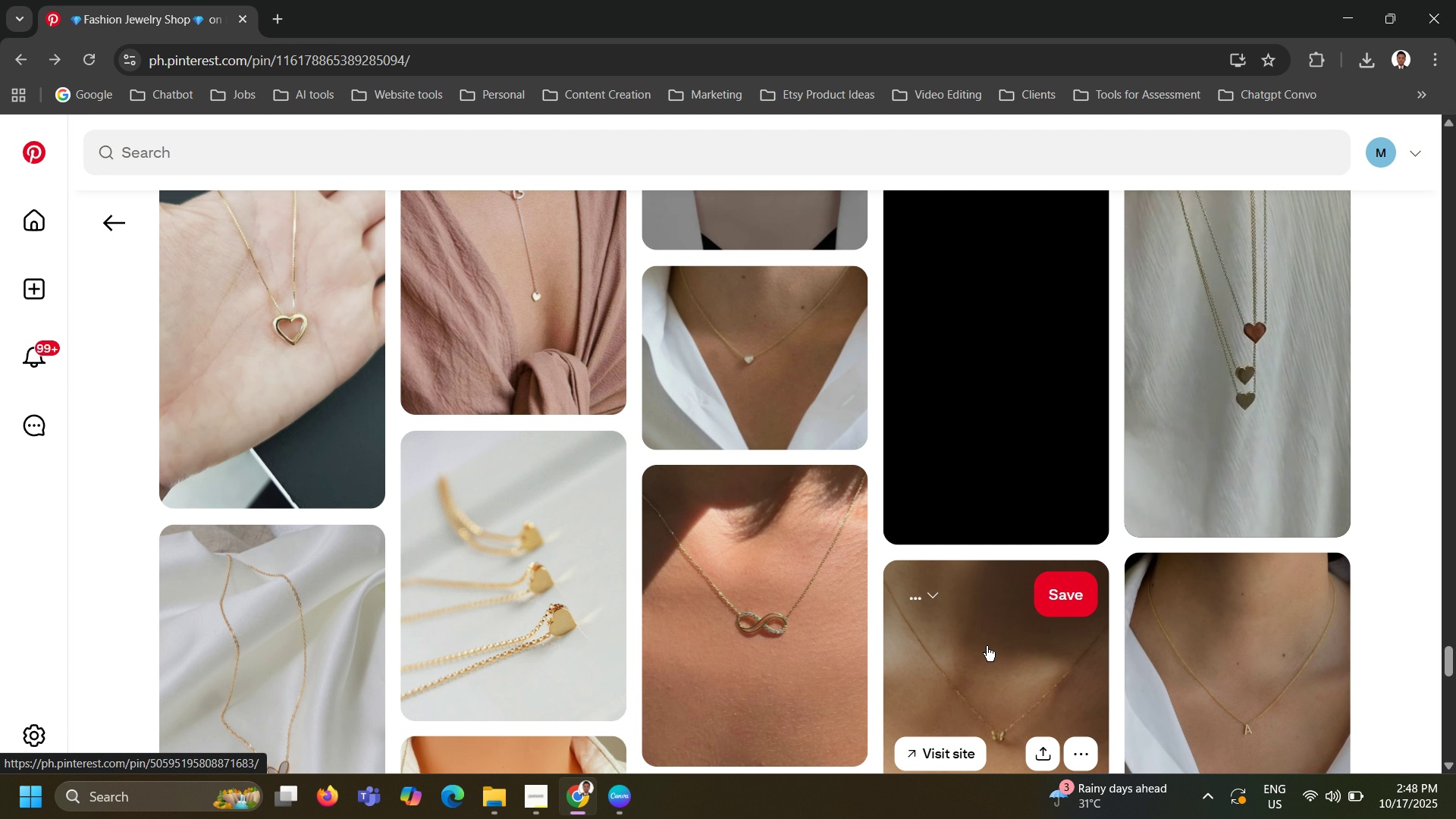 
scroll: coordinate [993, 416], scroll_direction: up, amount: 73.0
 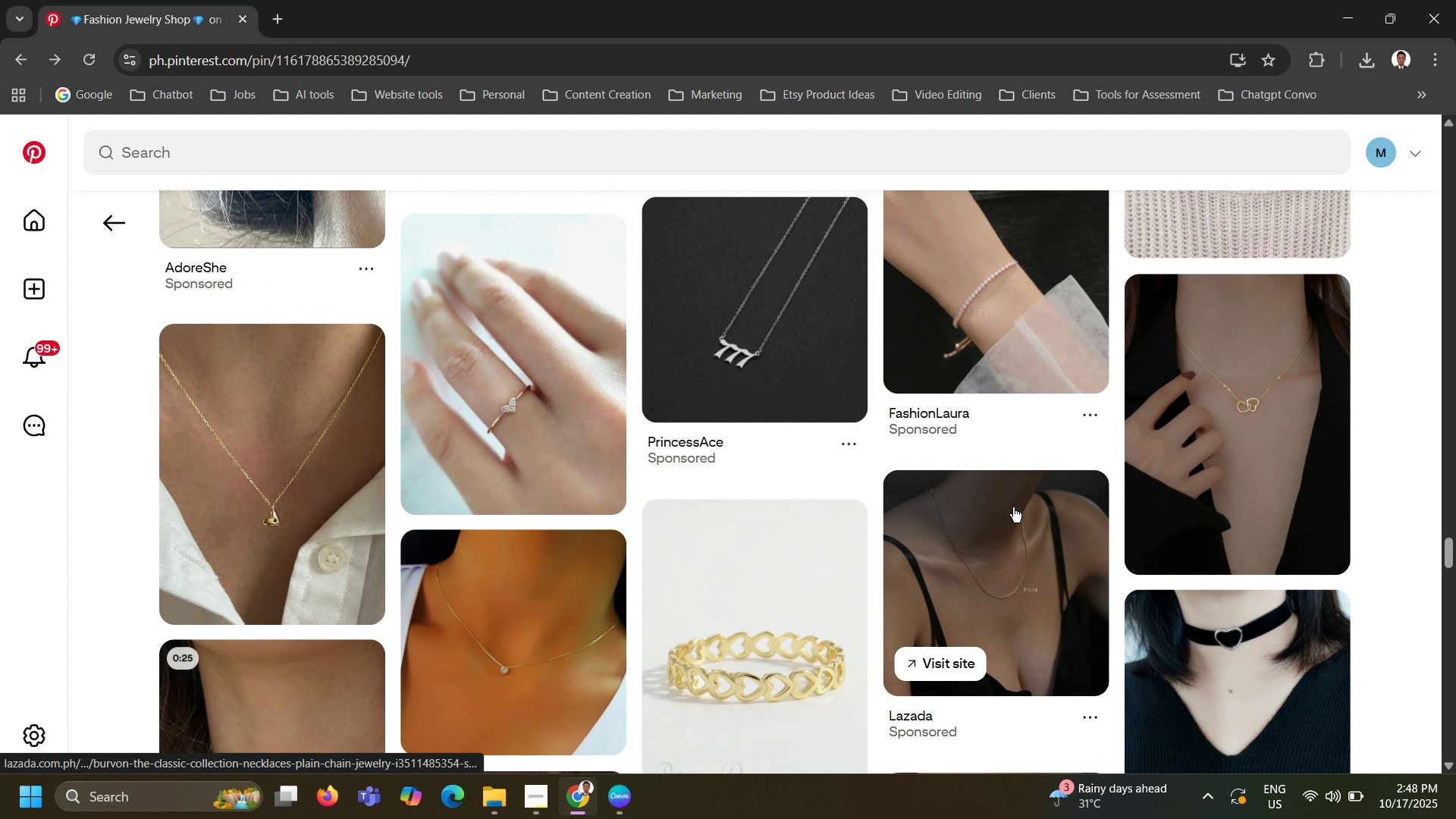 
left_click([1013, 507])
 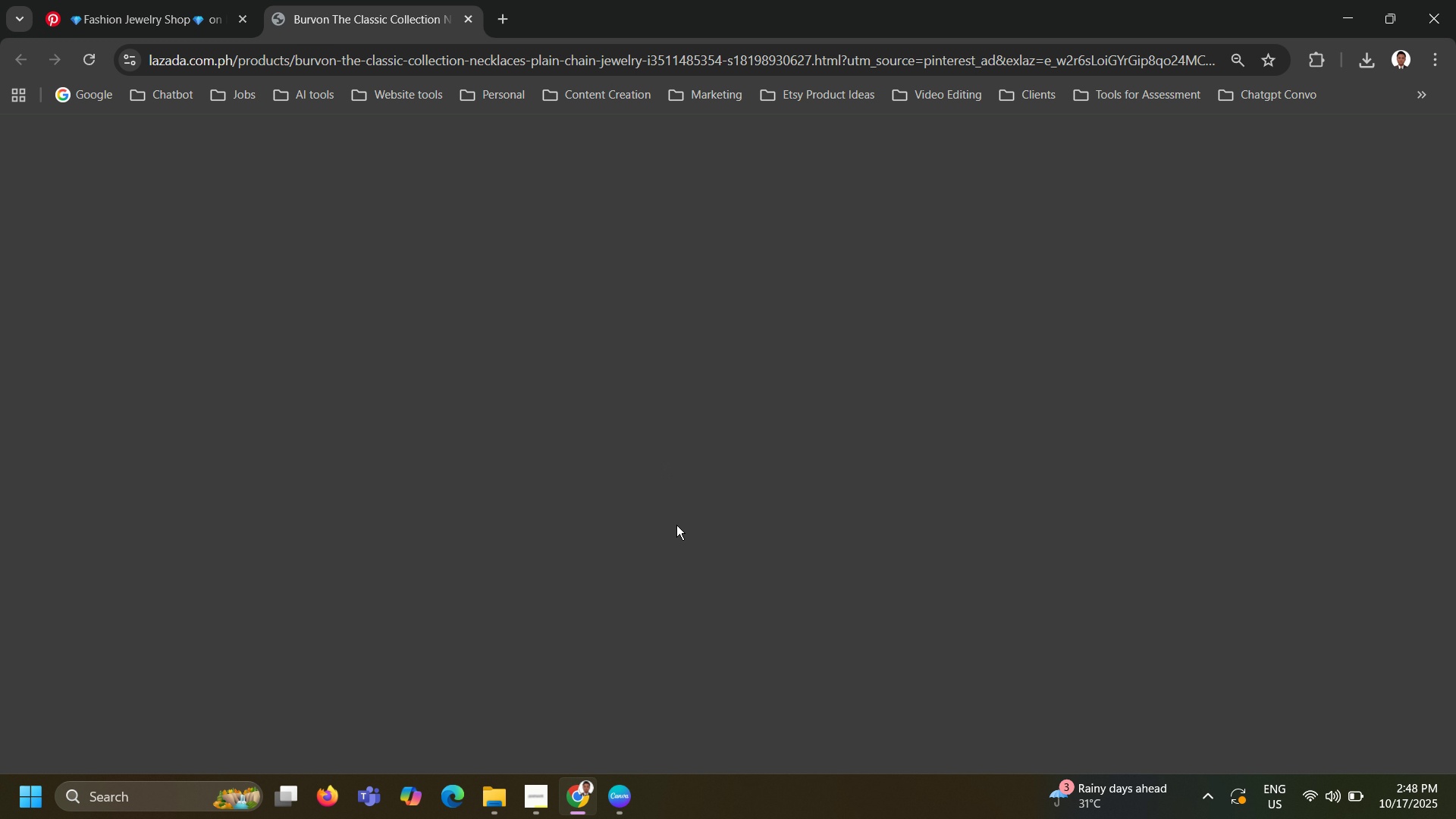 
wait(5.96)
 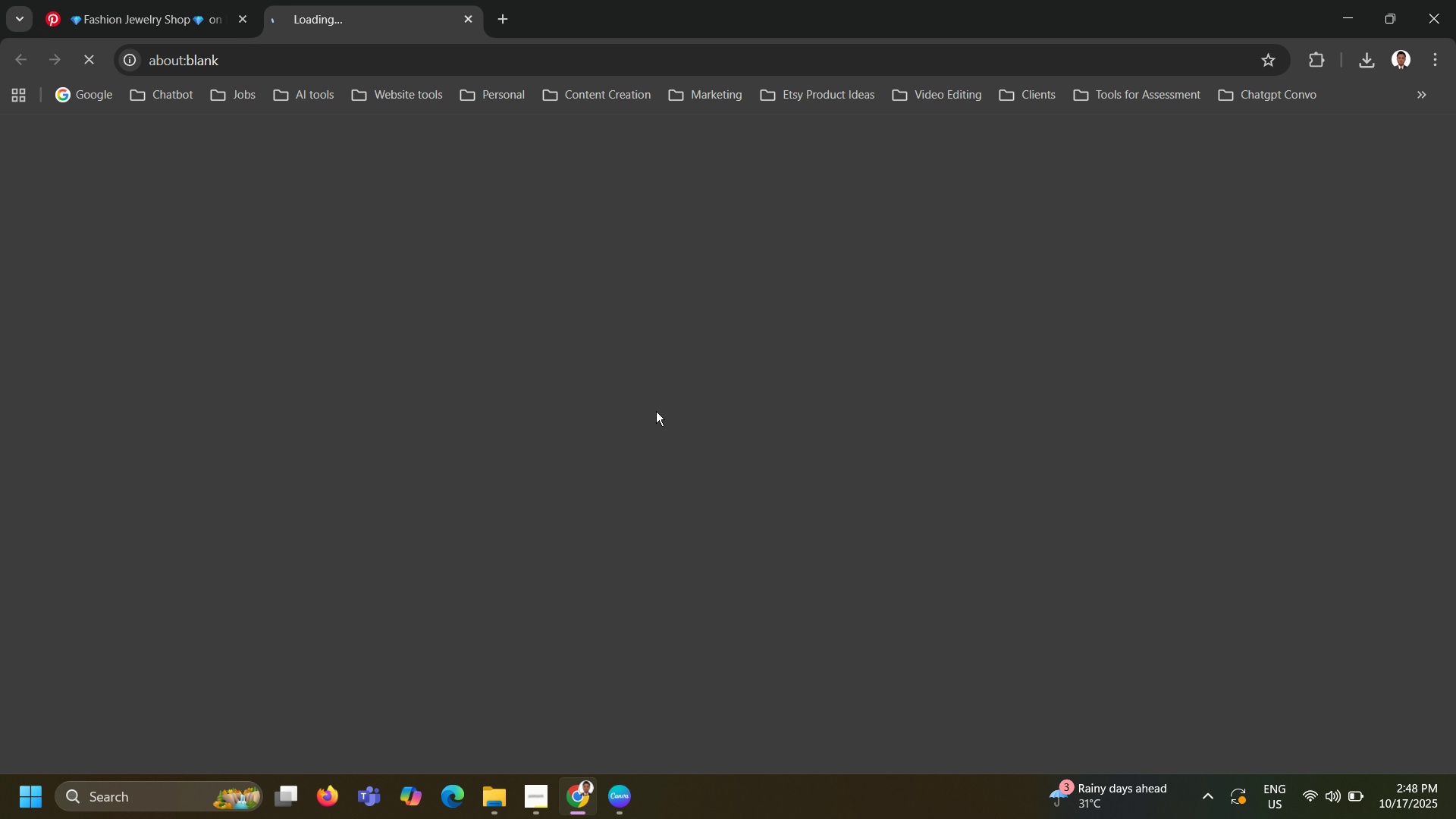 
left_click([623, 799])
 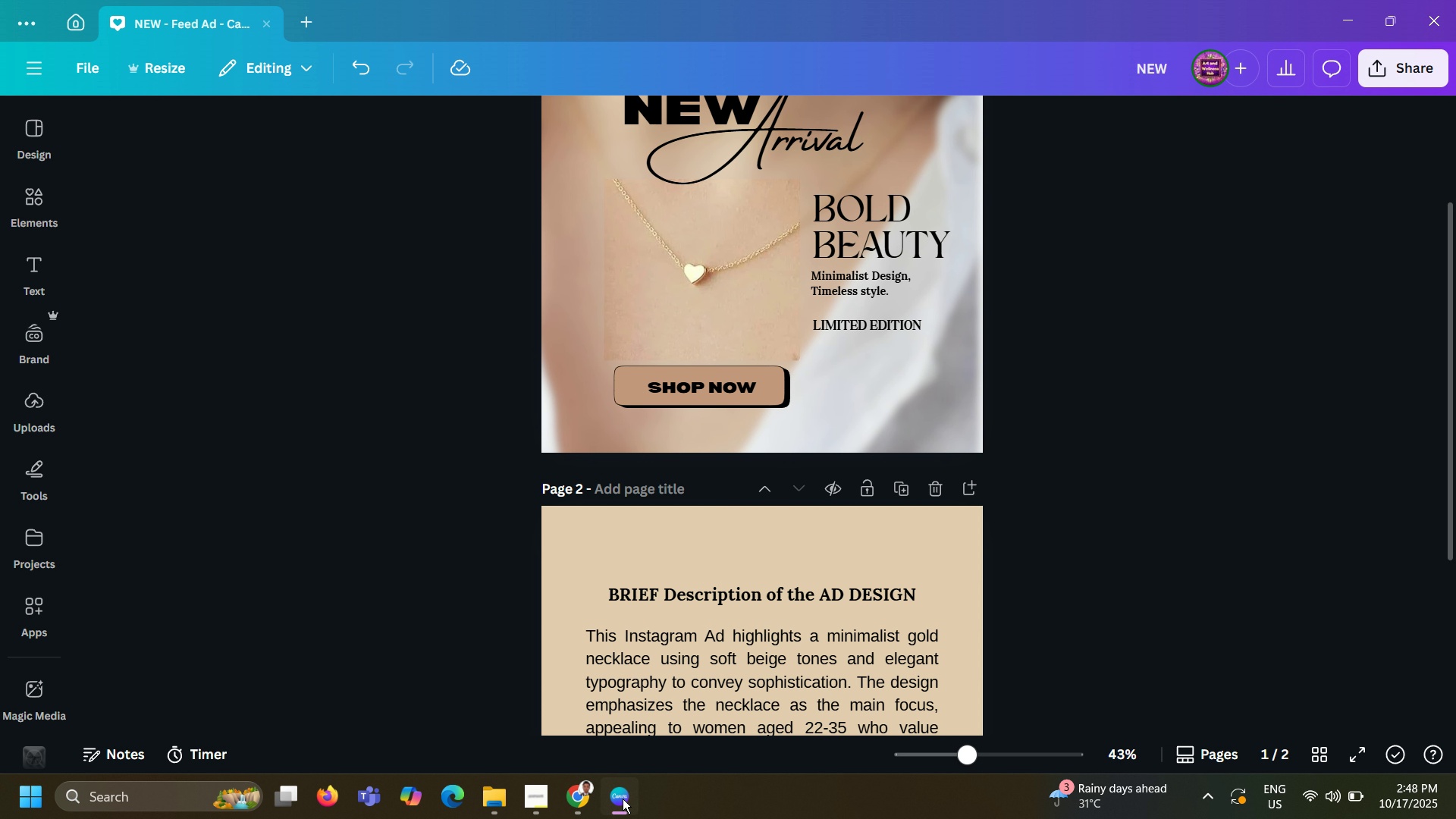 
left_click([623, 799])
 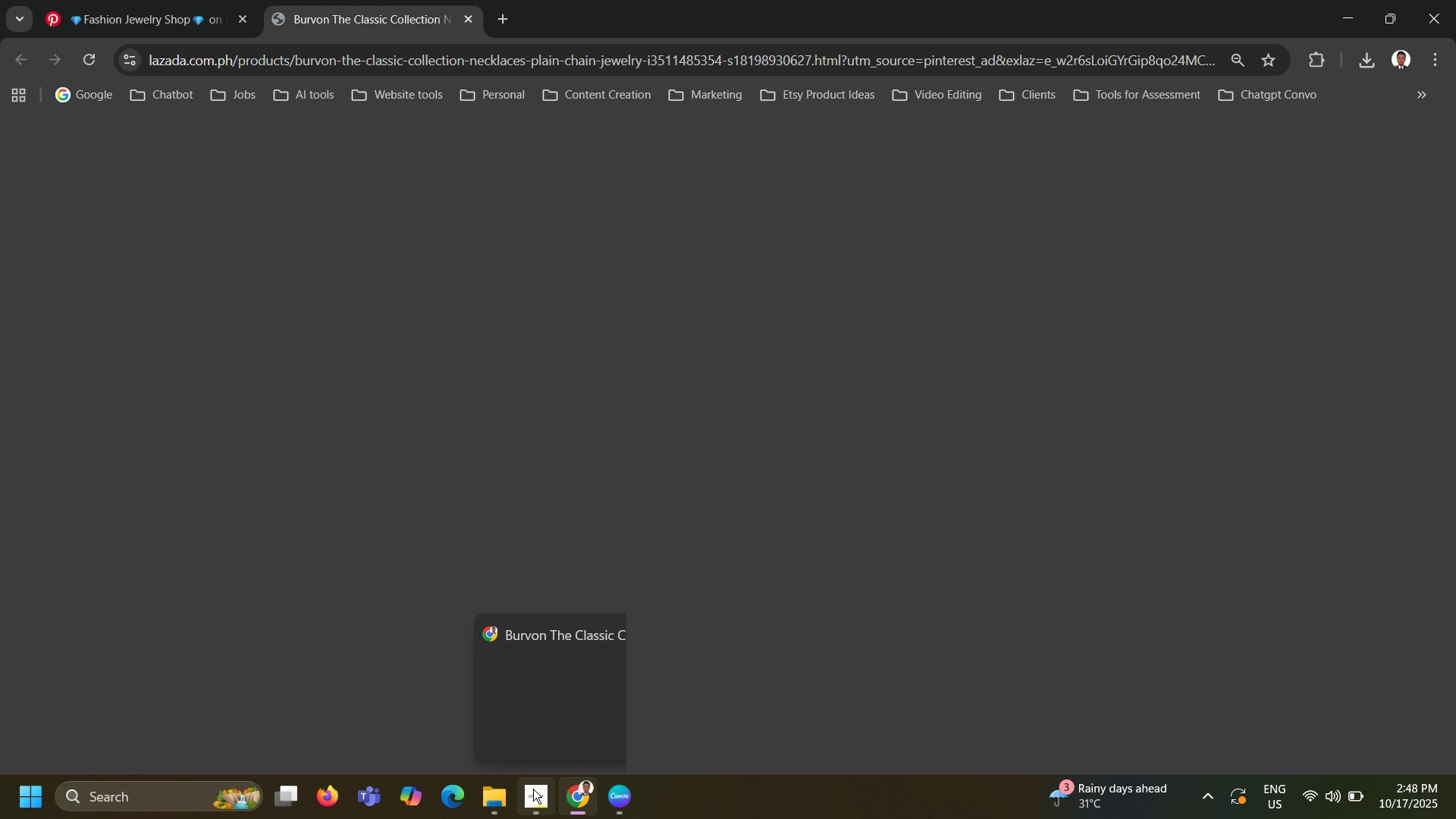 
left_click([533, 789])